 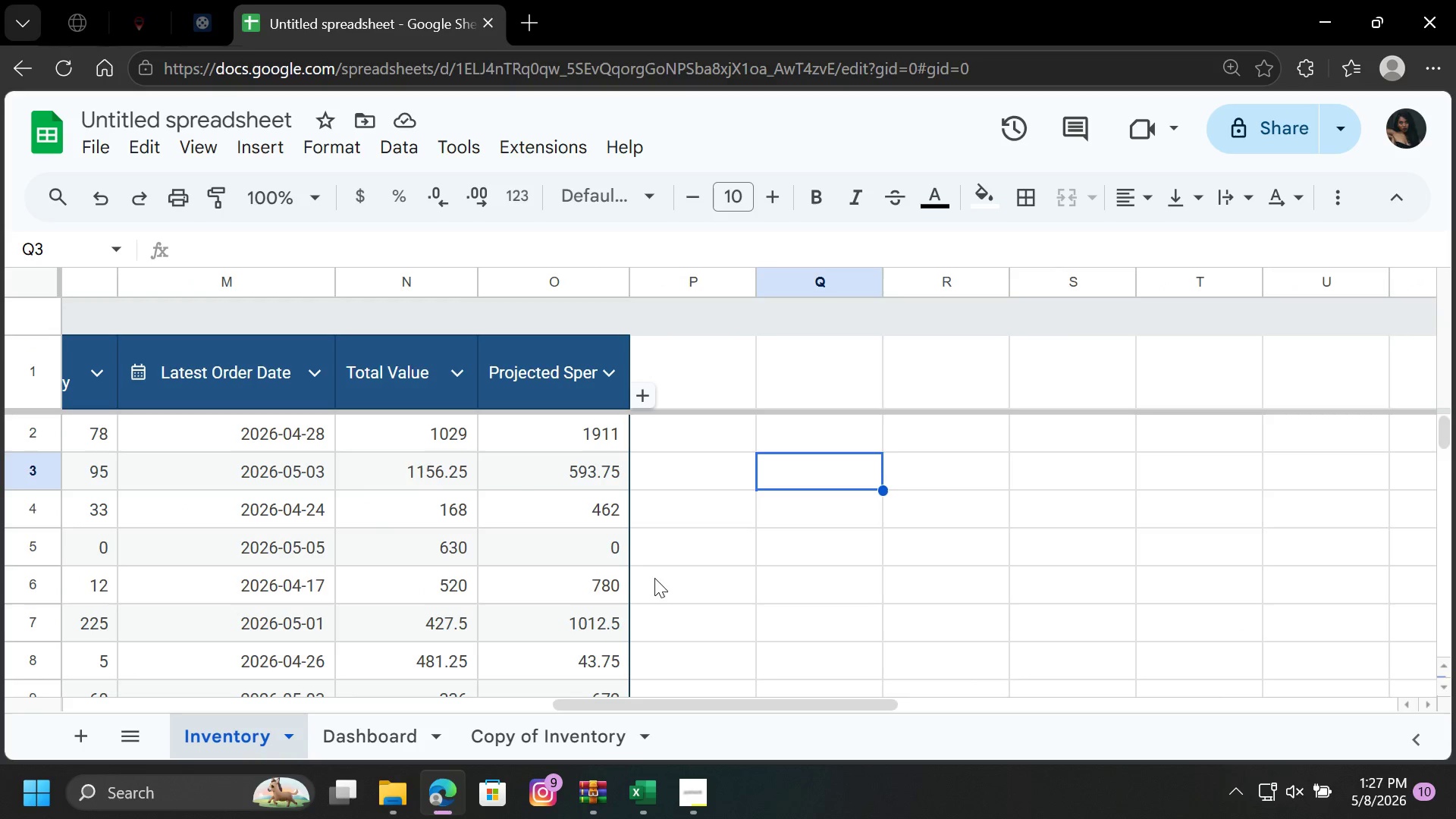 
left_click_drag(start_coordinate=[664, 702], to_coordinate=[490, 722])
 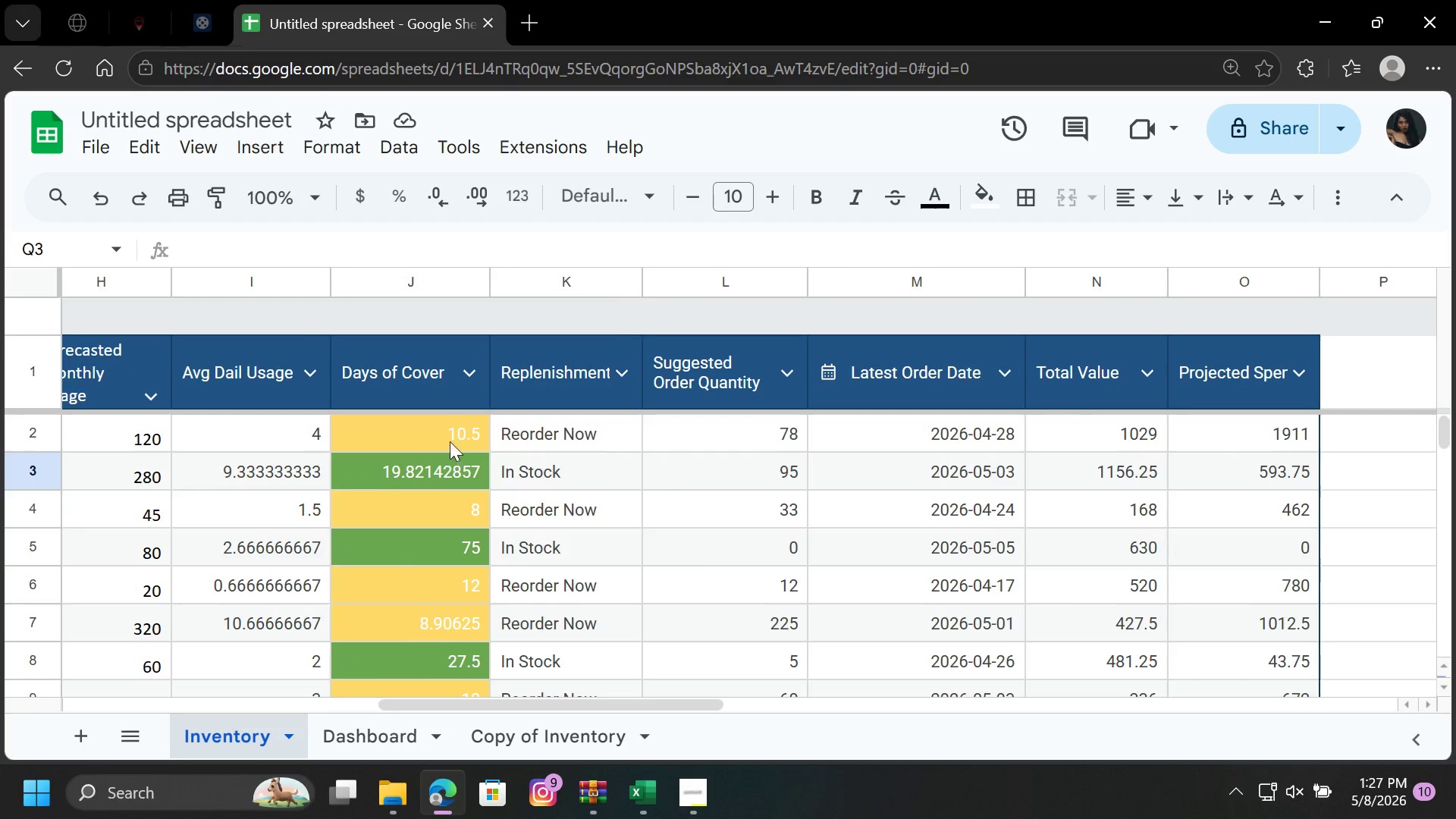 
left_click([445, 423])
 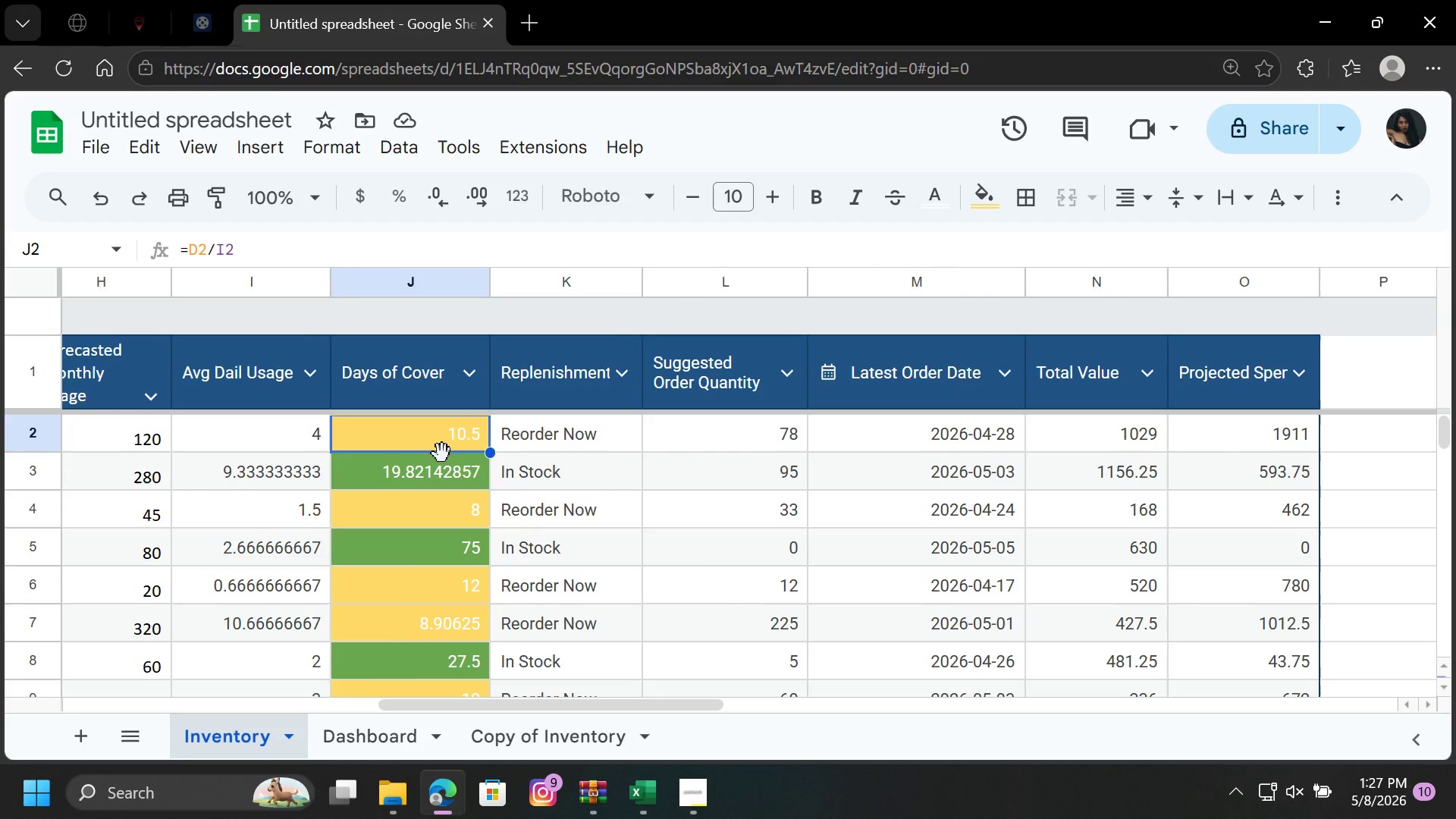 
left_click([577, 440])
 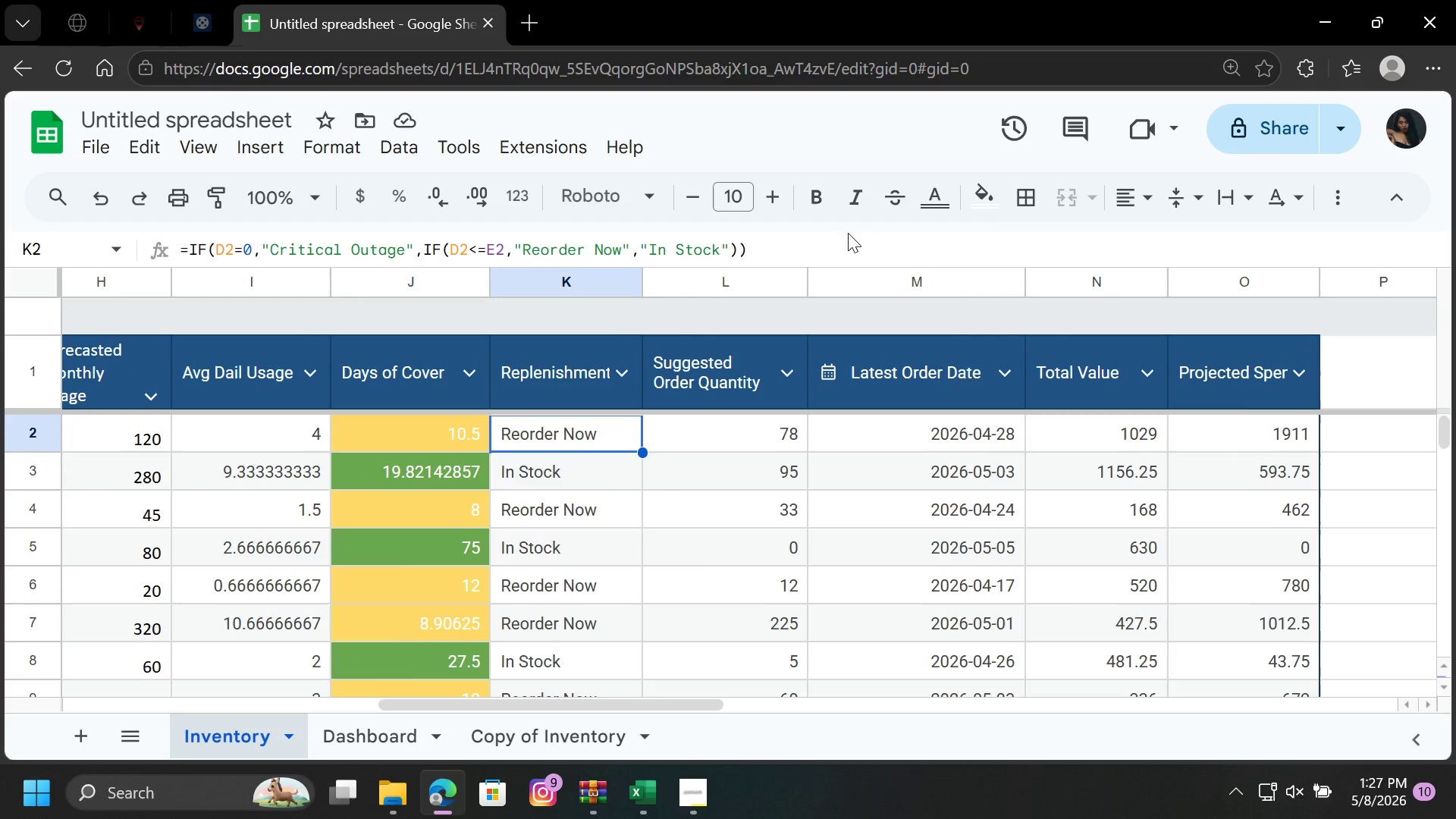 
left_click([833, 241])
 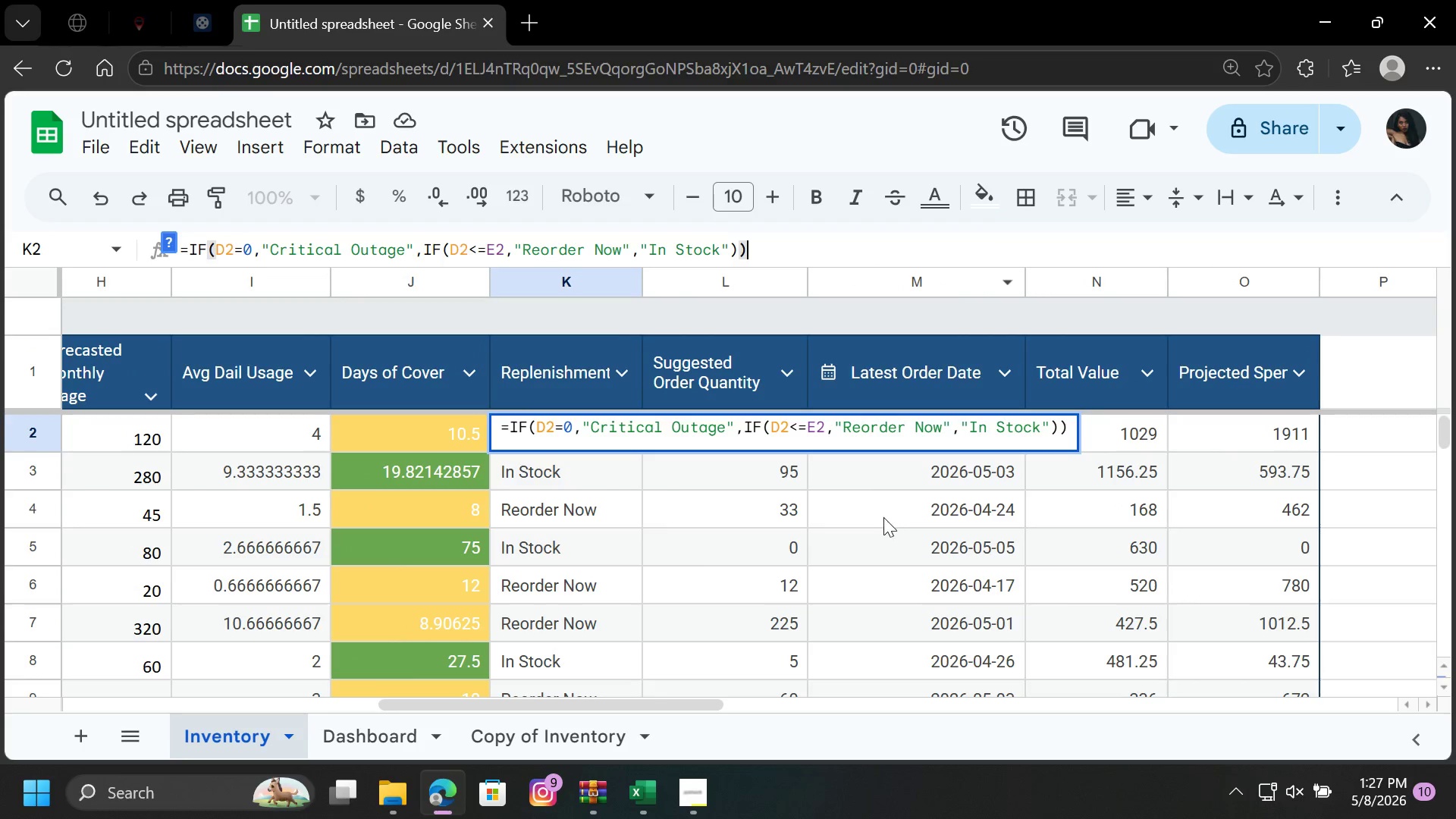 
left_click([883, 517])
 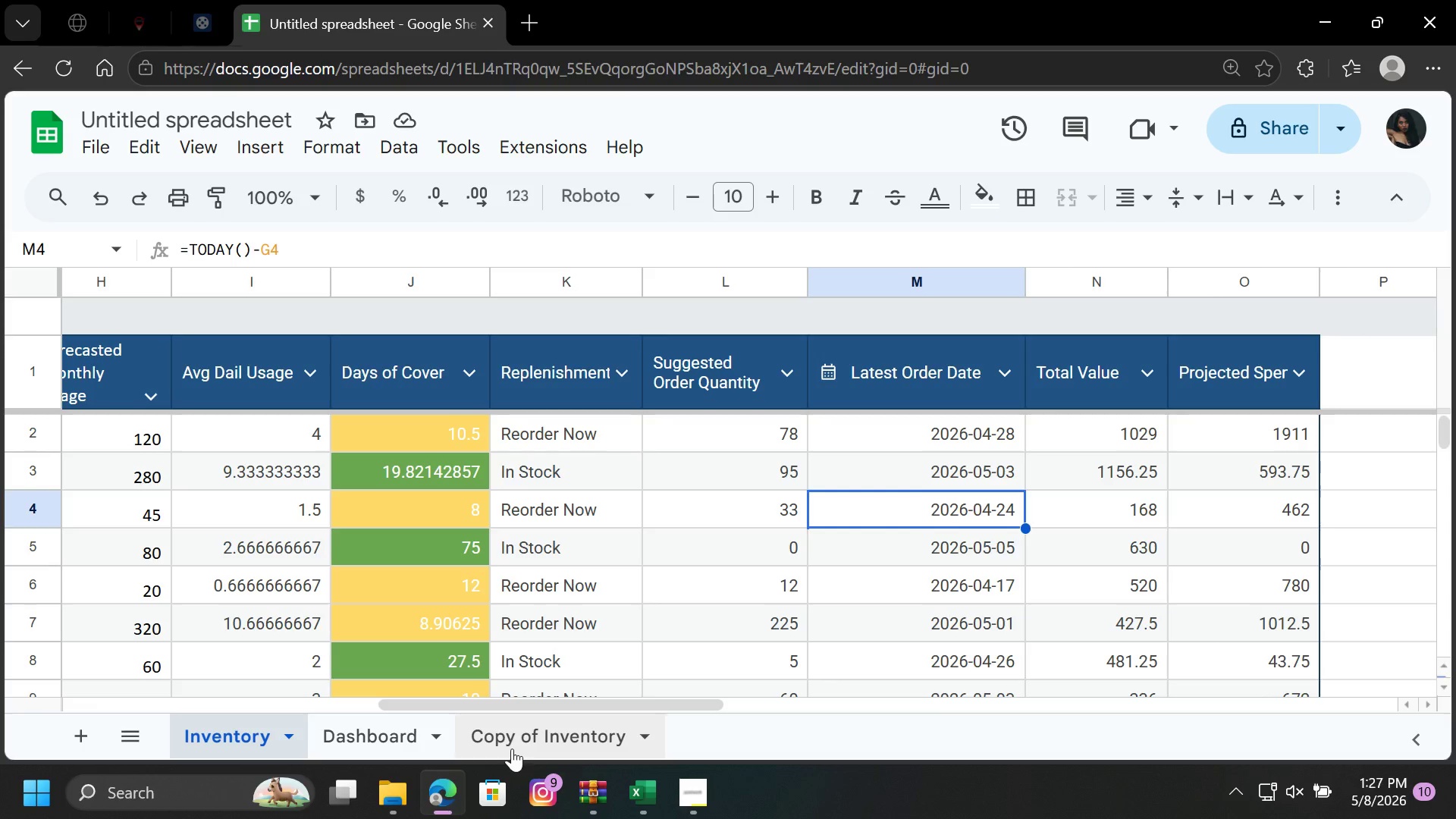 
left_click_drag(start_coordinate=[505, 706], to_coordinate=[64, 708])
 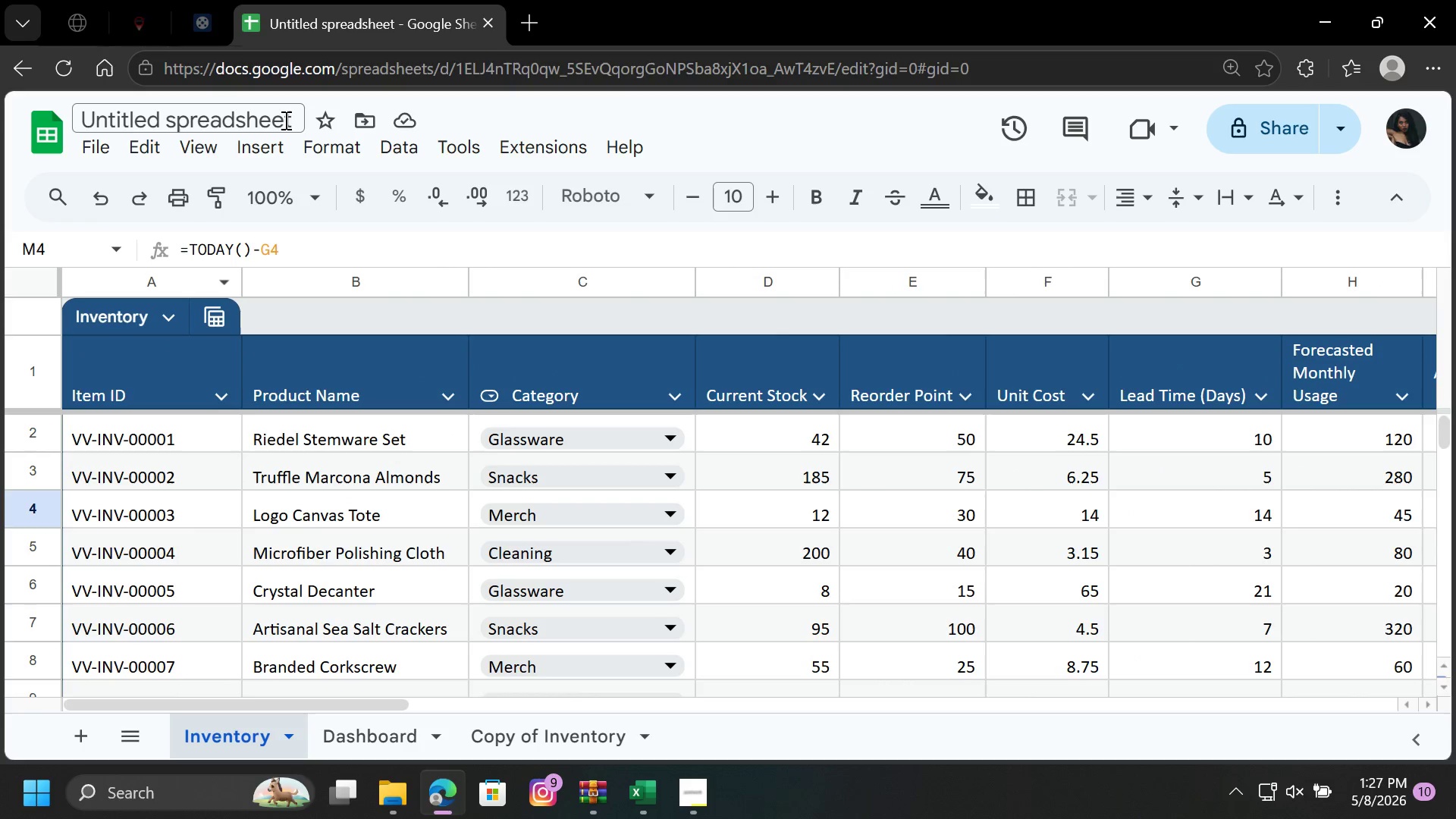 
left_click([292, 118])
 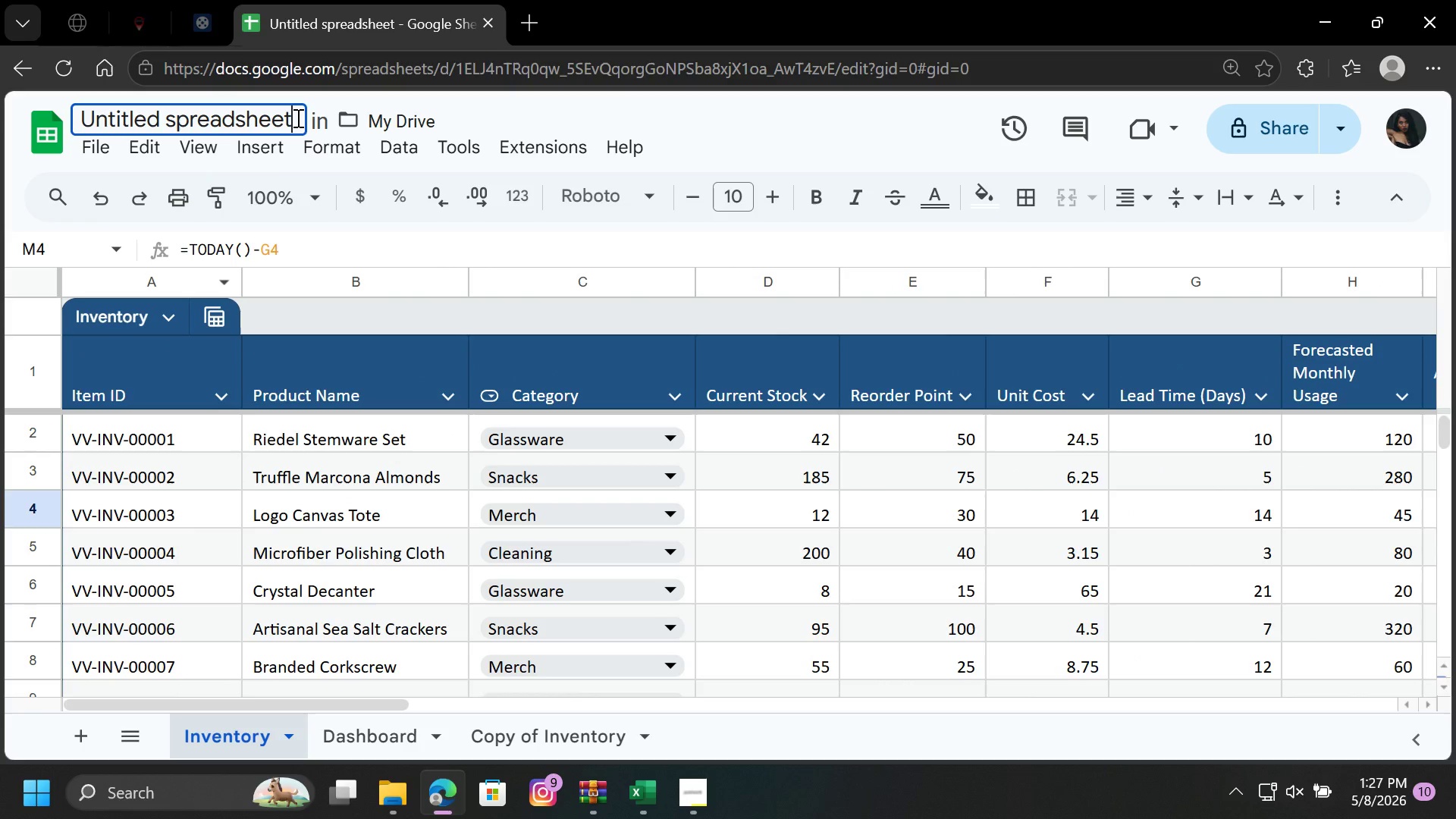 
hold_key(key=Backspace, duration=1.2)
 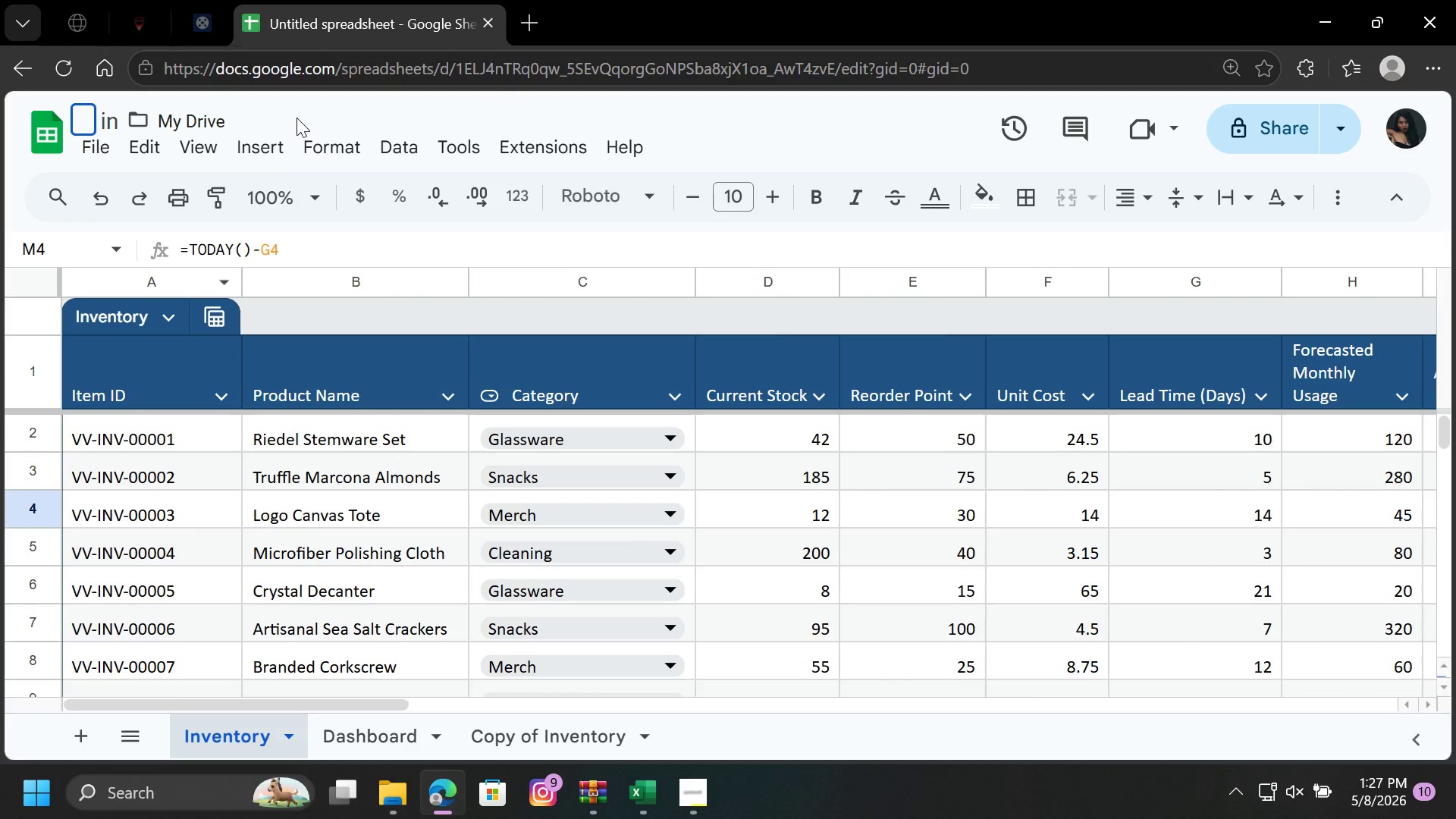 
type(Vineyard Voyages In)
 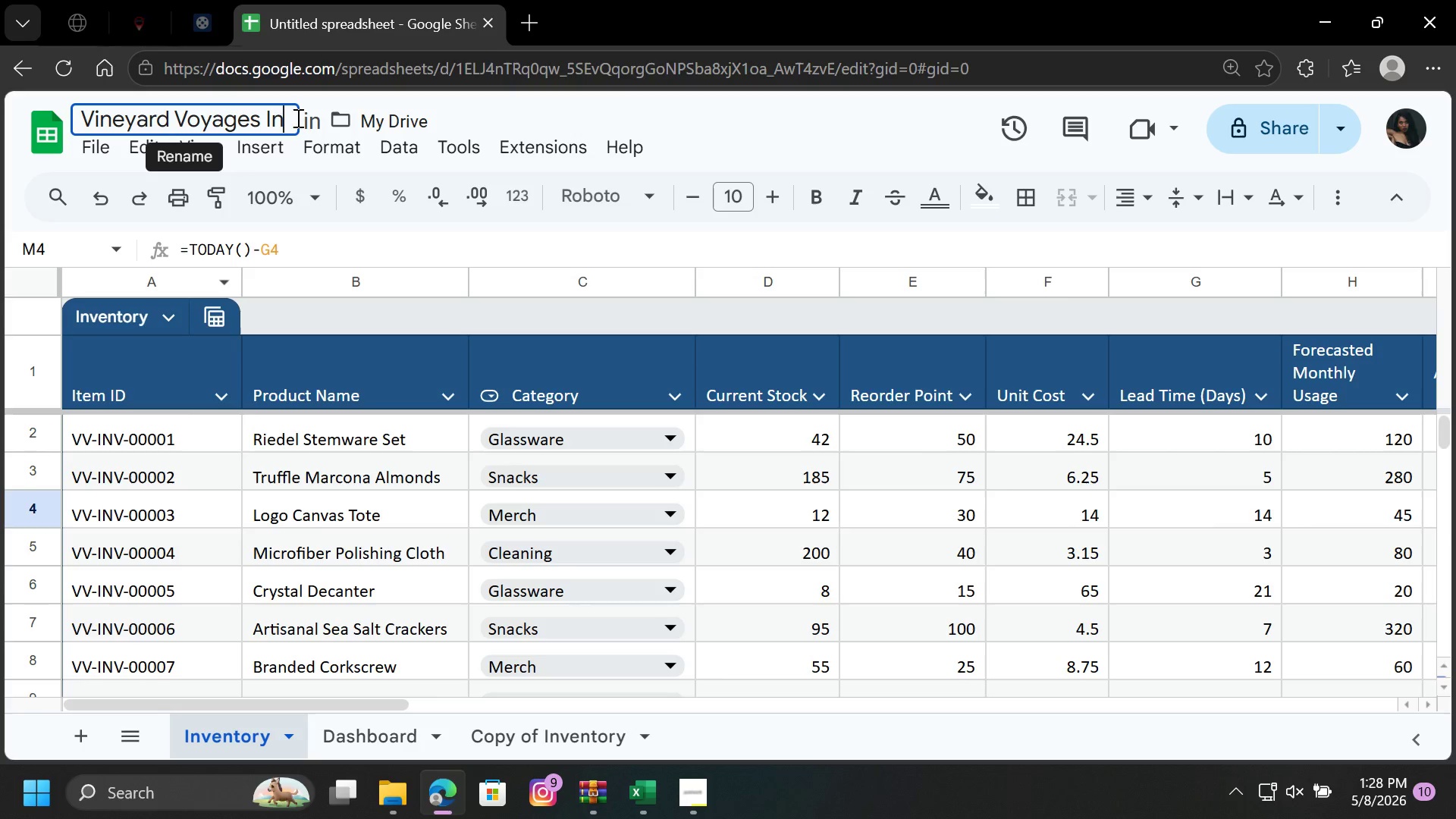 
type(ventory)
 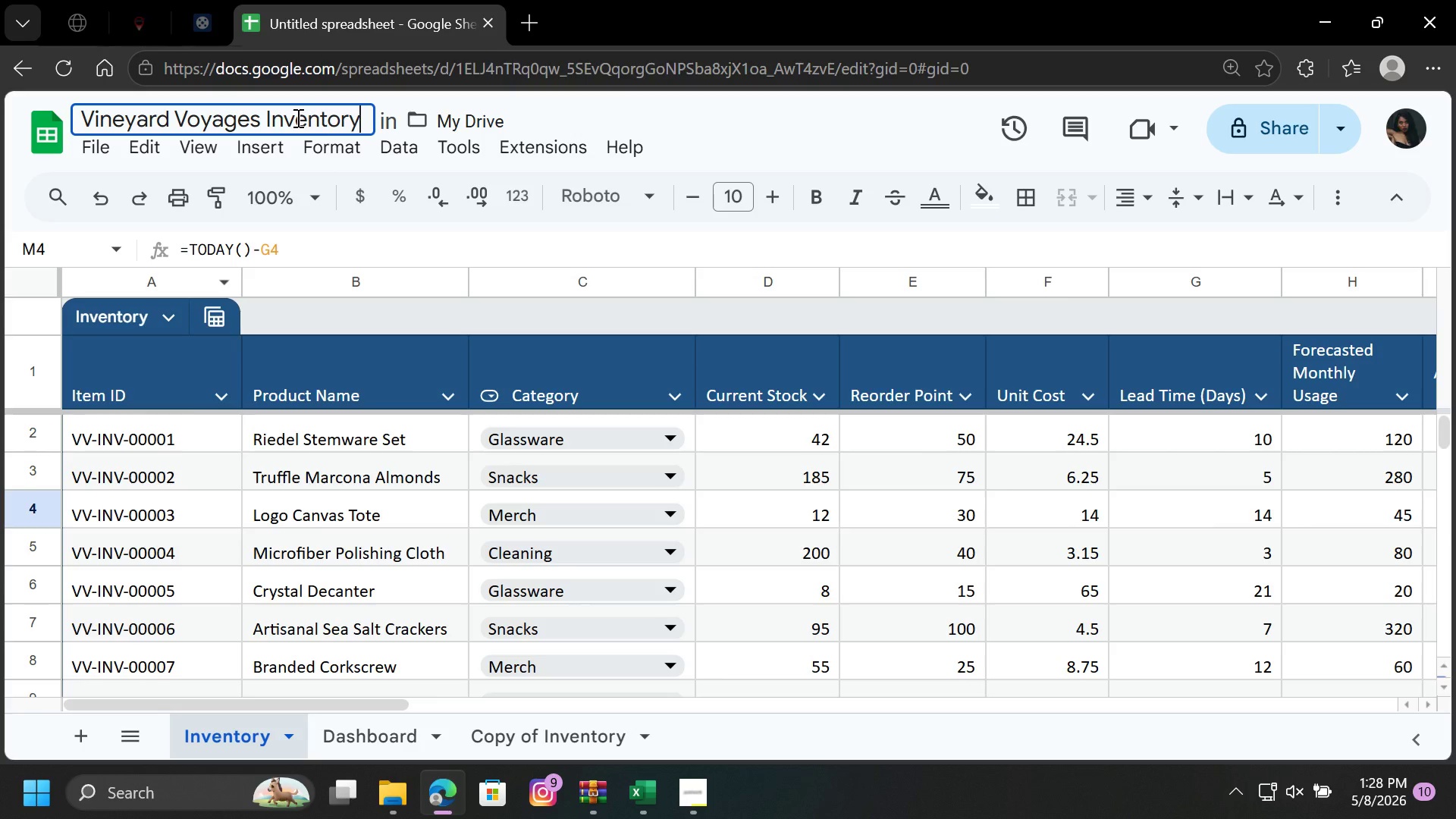 
wait(12.72)
 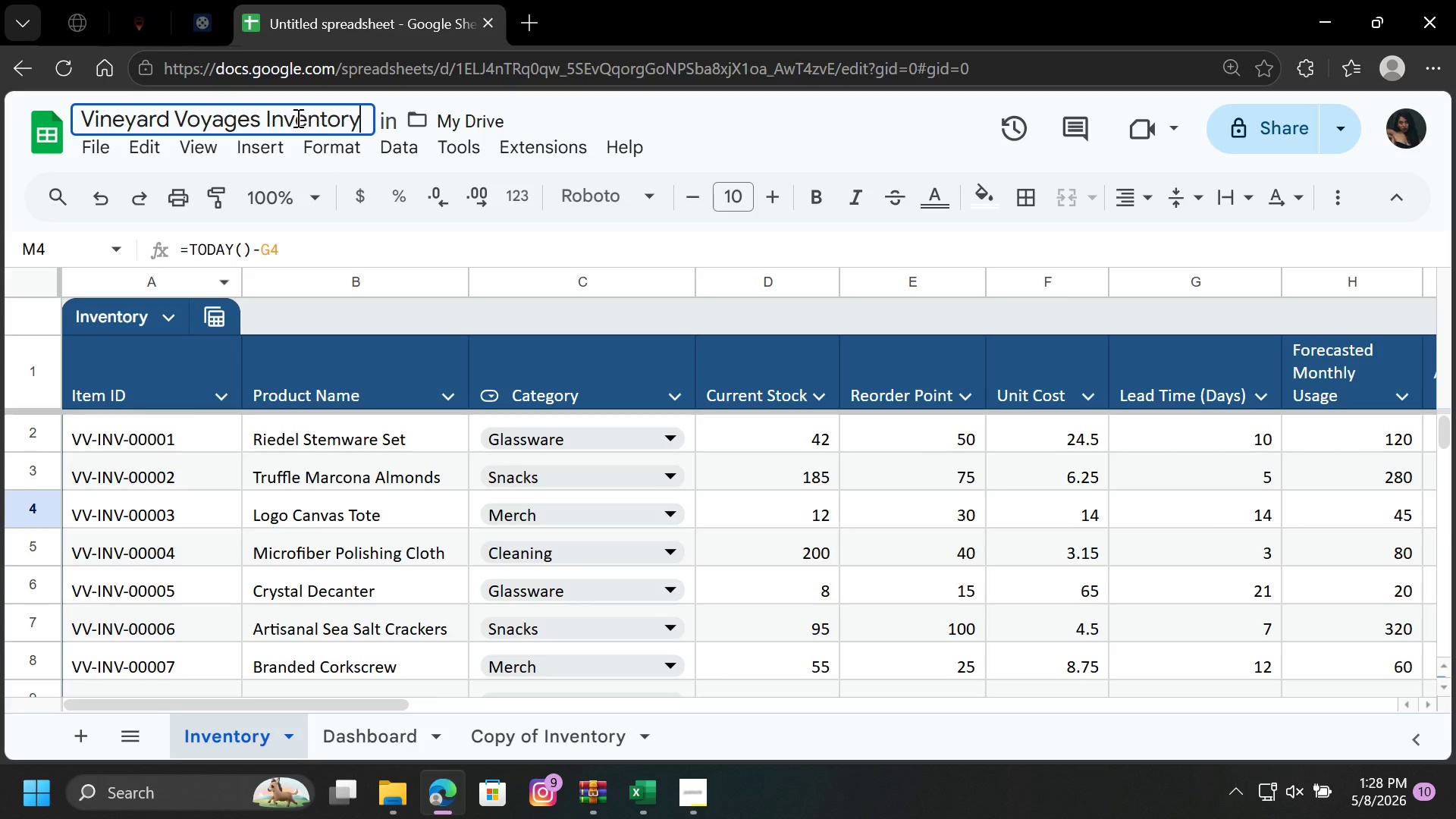 
type( Man)
 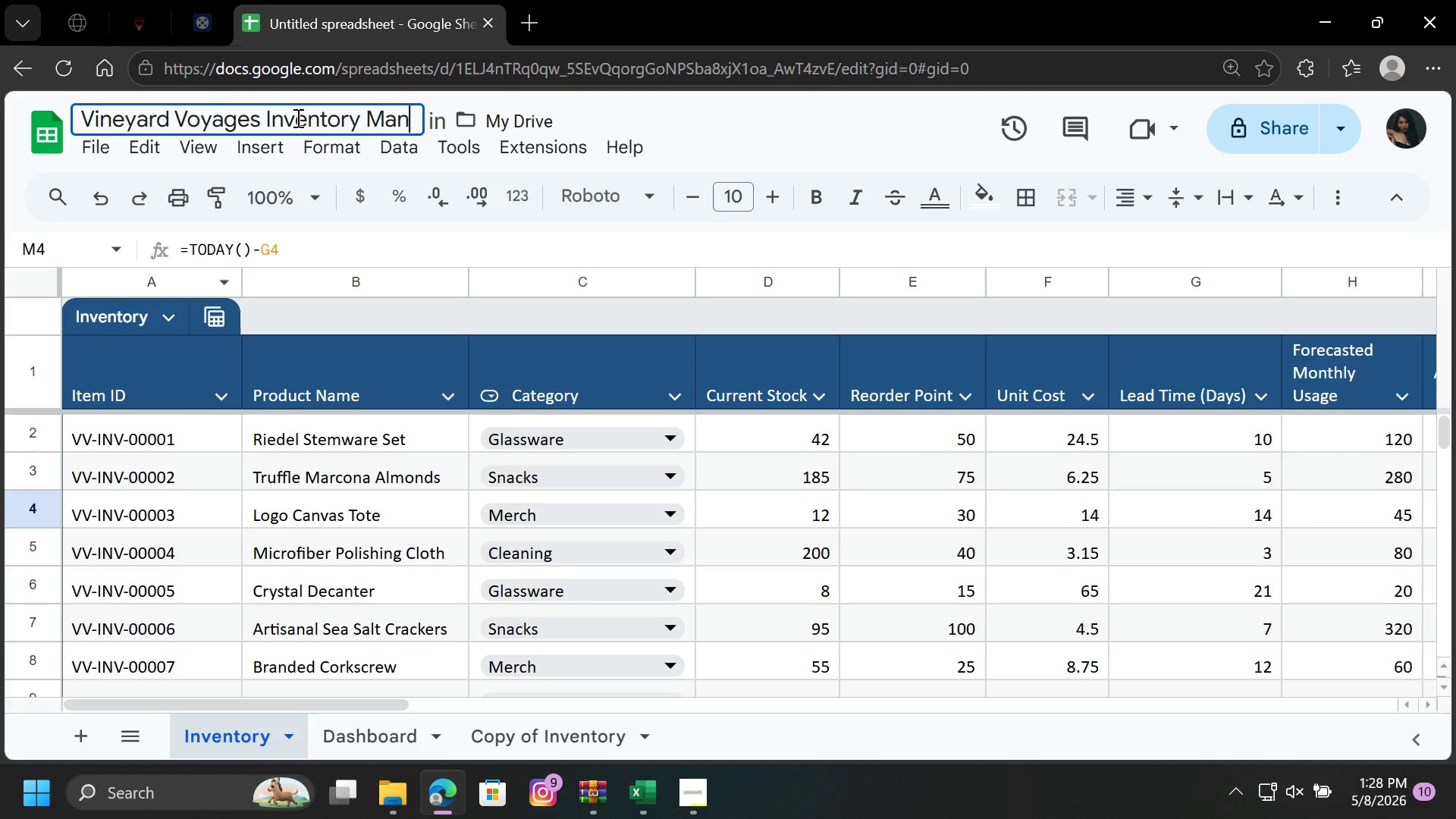 
type(ag)
 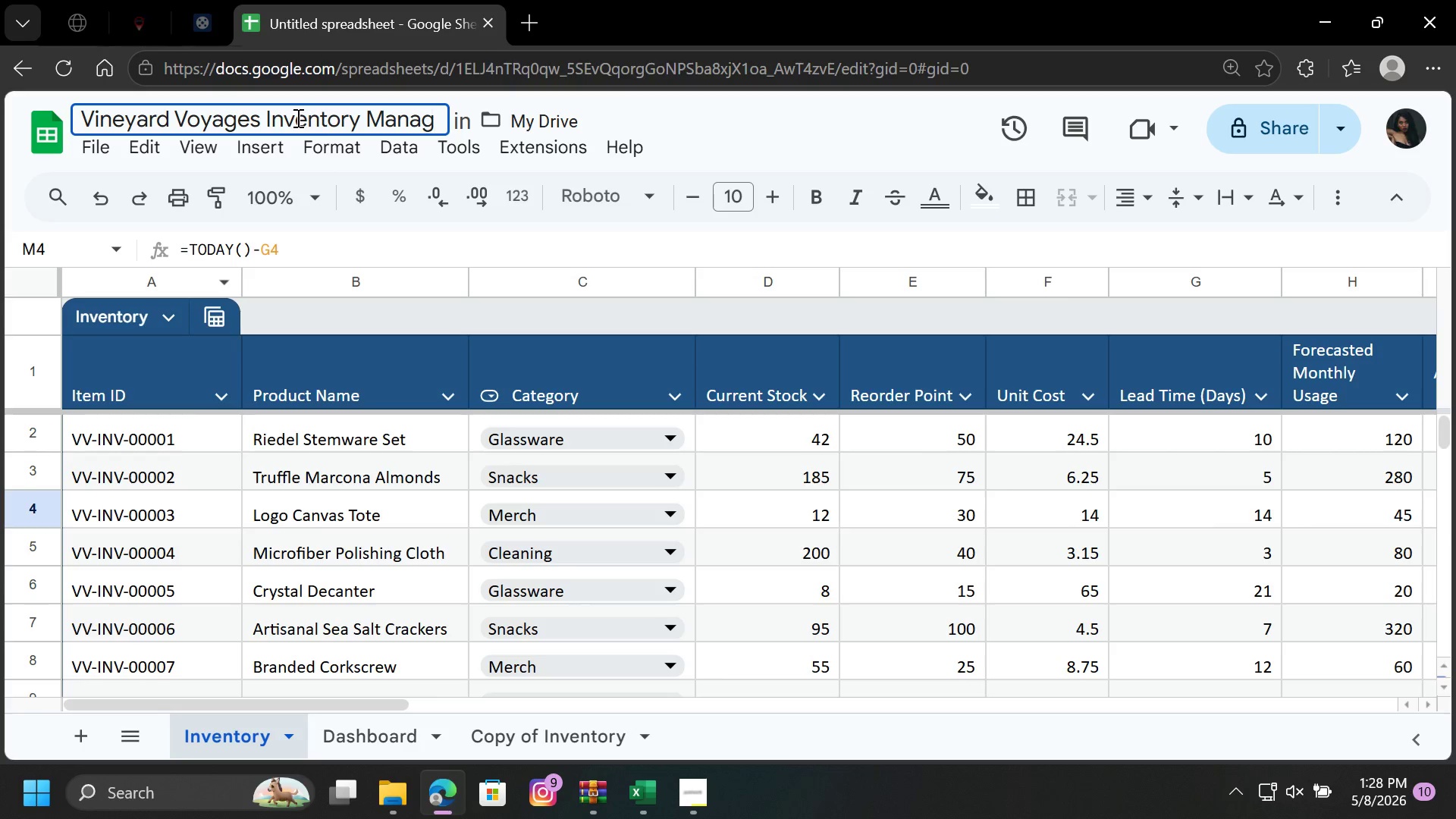 
type(ement)
 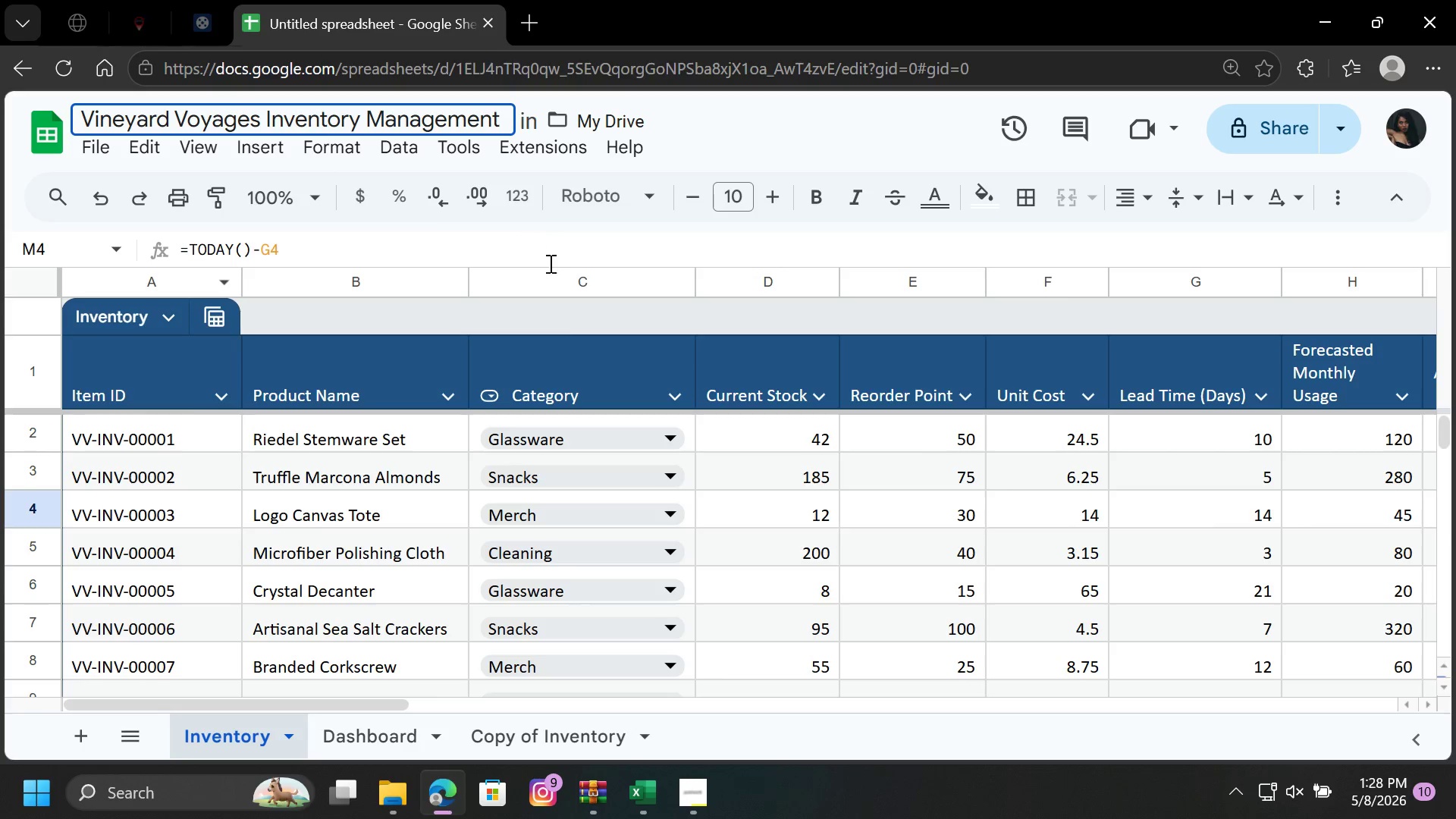 
left_click([750, 467])
 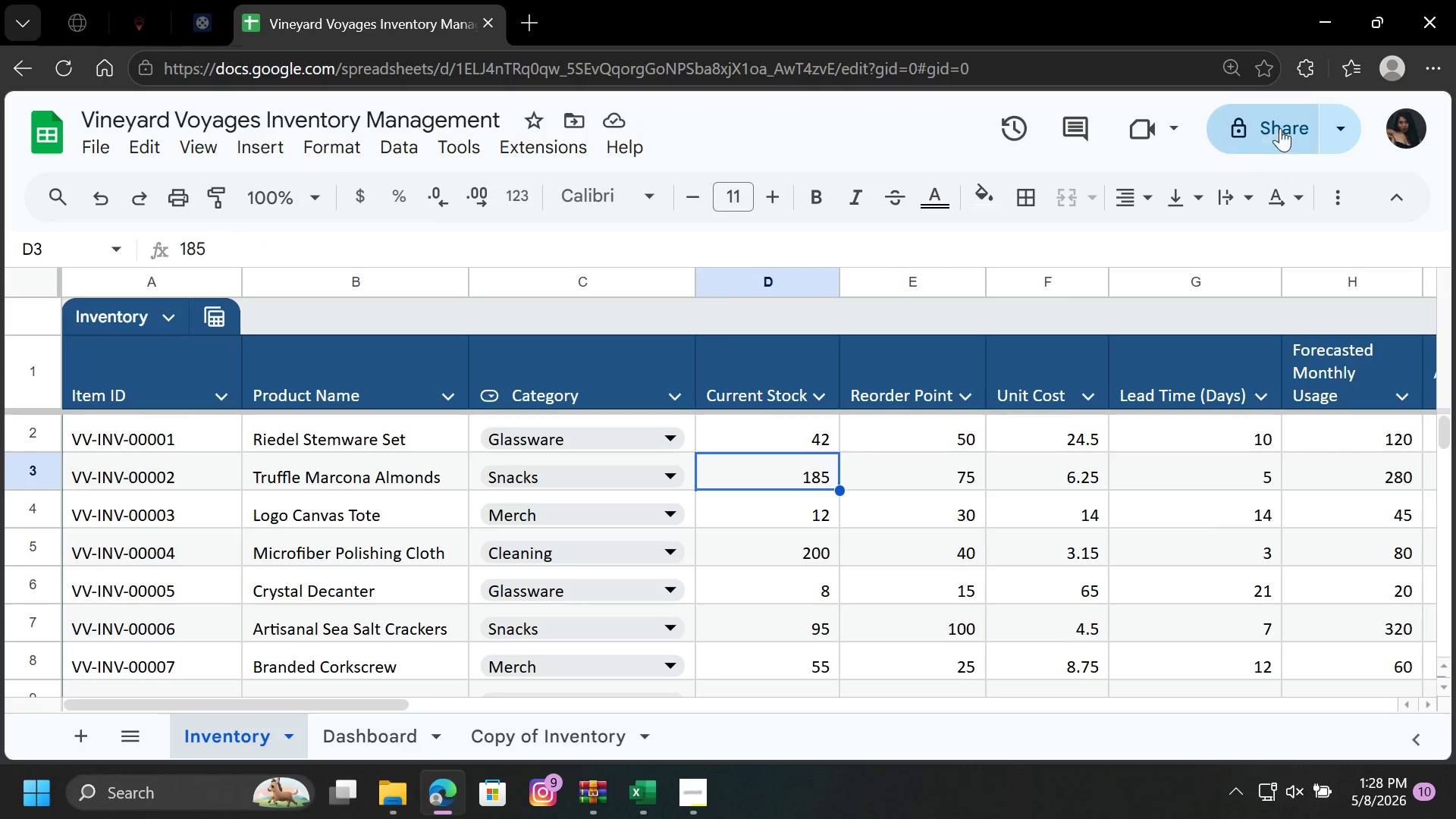 
left_click([1283, 125])
 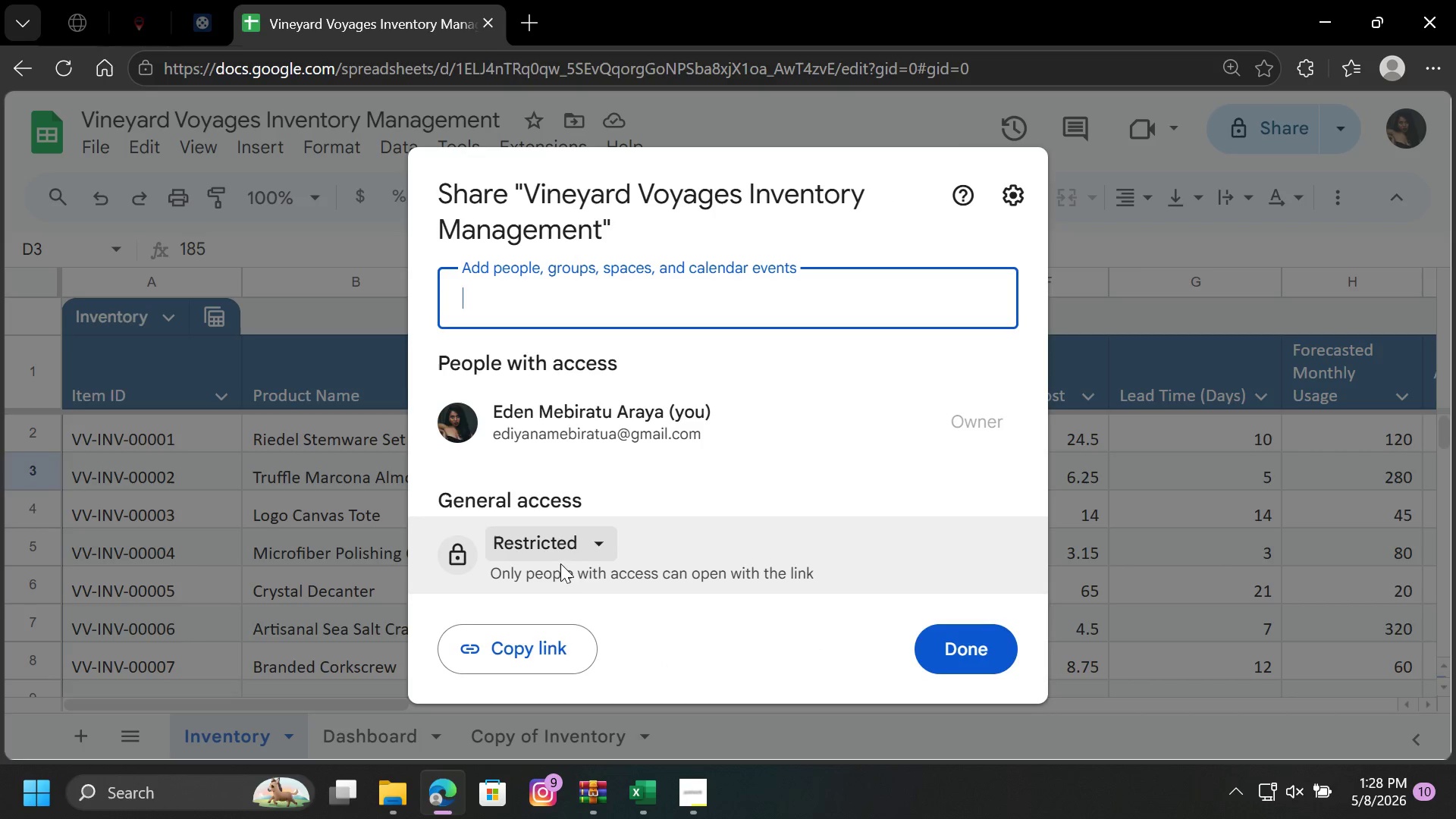 
left_click([591, 546])
 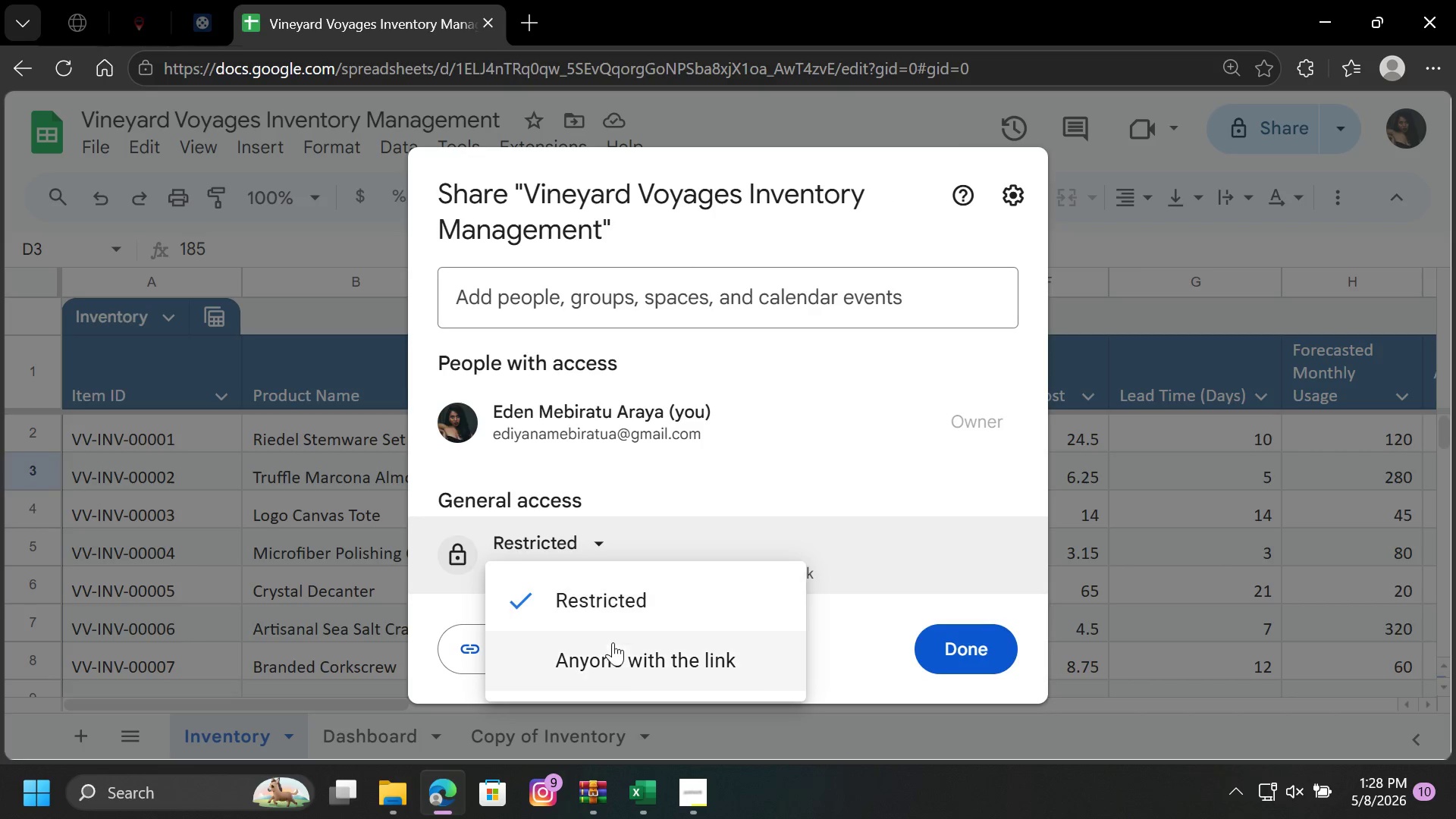 
left_click([619, 663])
 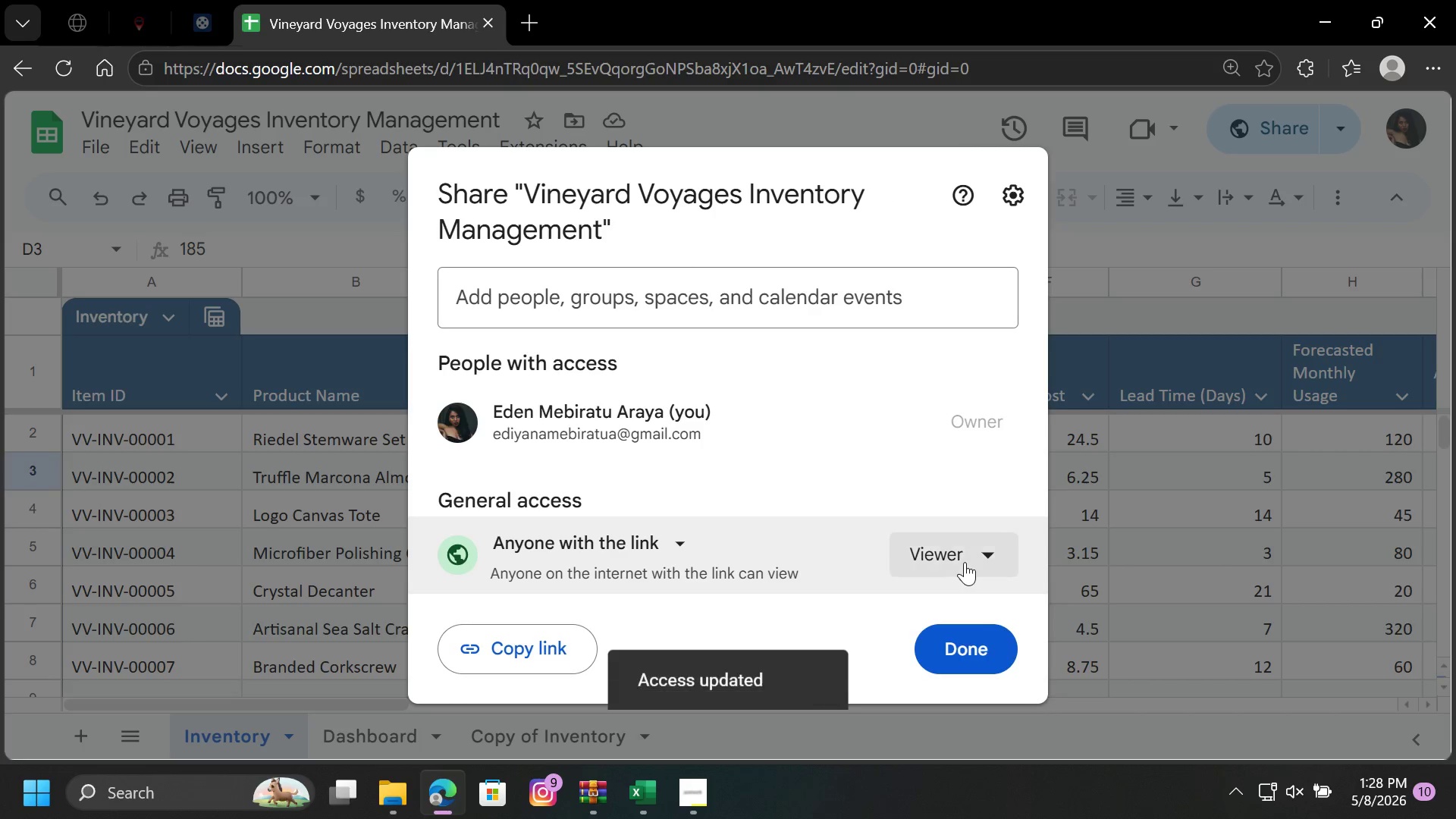 
left_click([960, 556])
 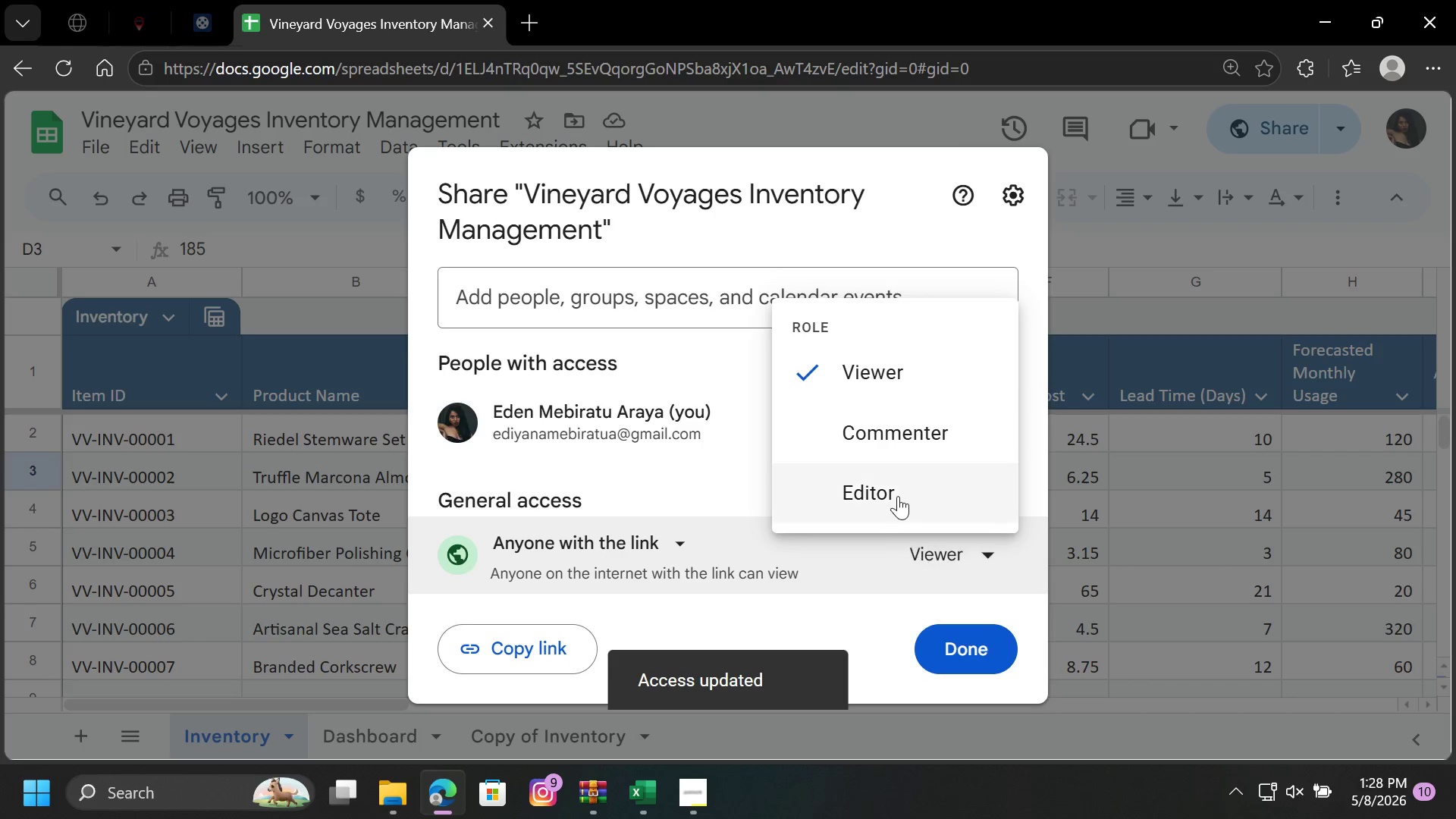 
left_click([898, 496])
 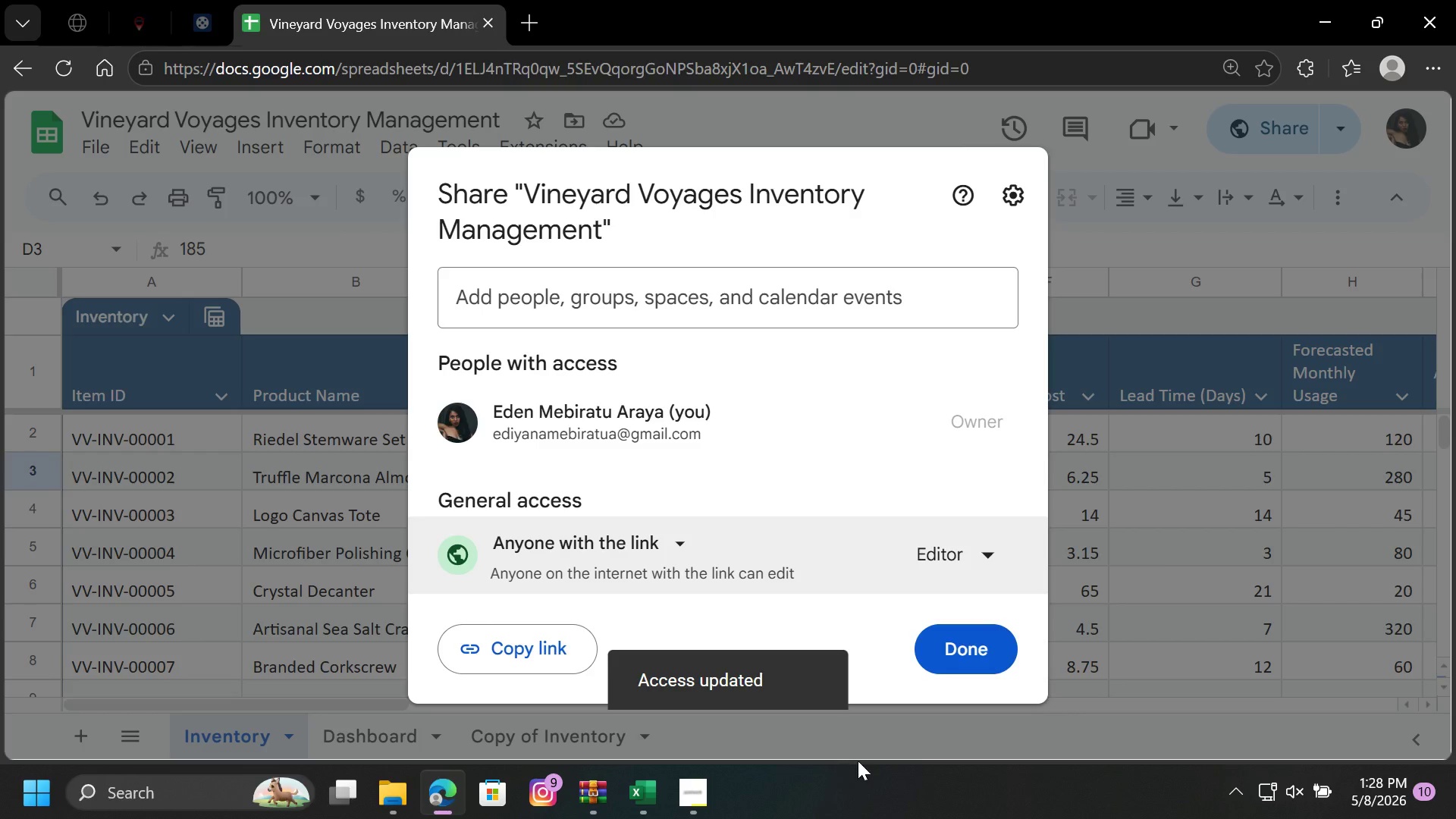 
left_click([974, 644])
 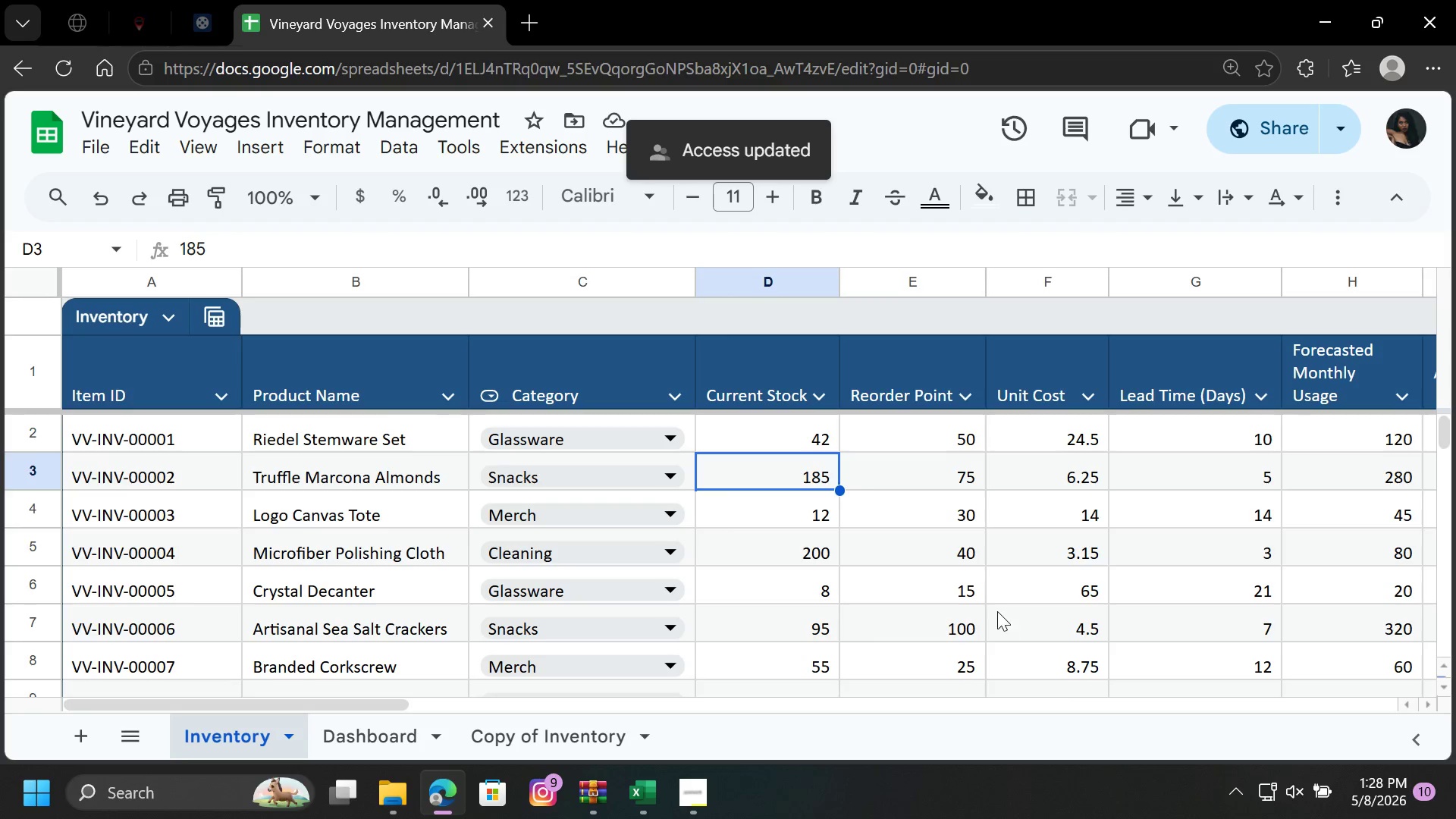 
left_click([993, 606])
 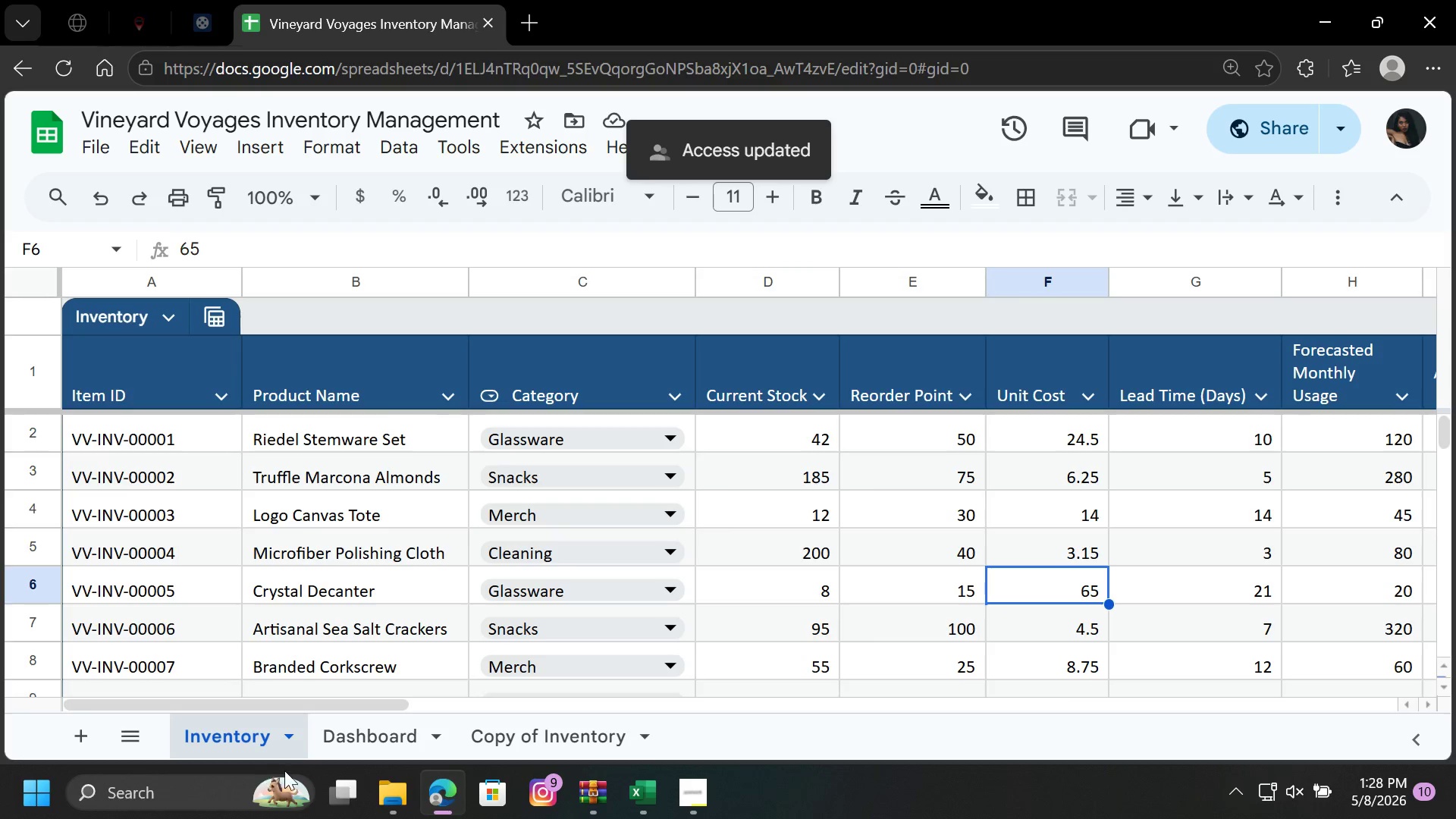 
left_click([375, 734])
 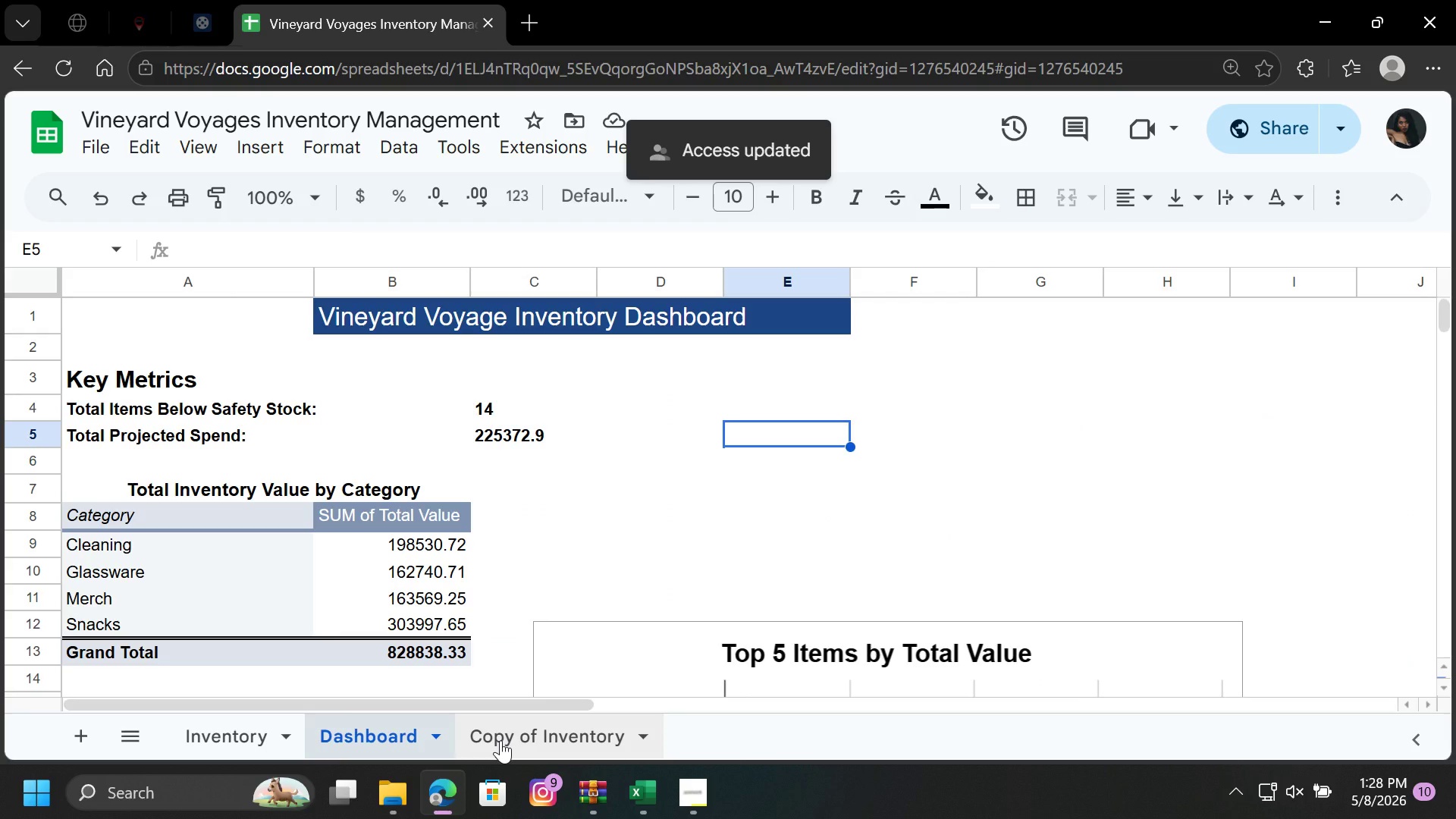 
left_click([500, 740])
 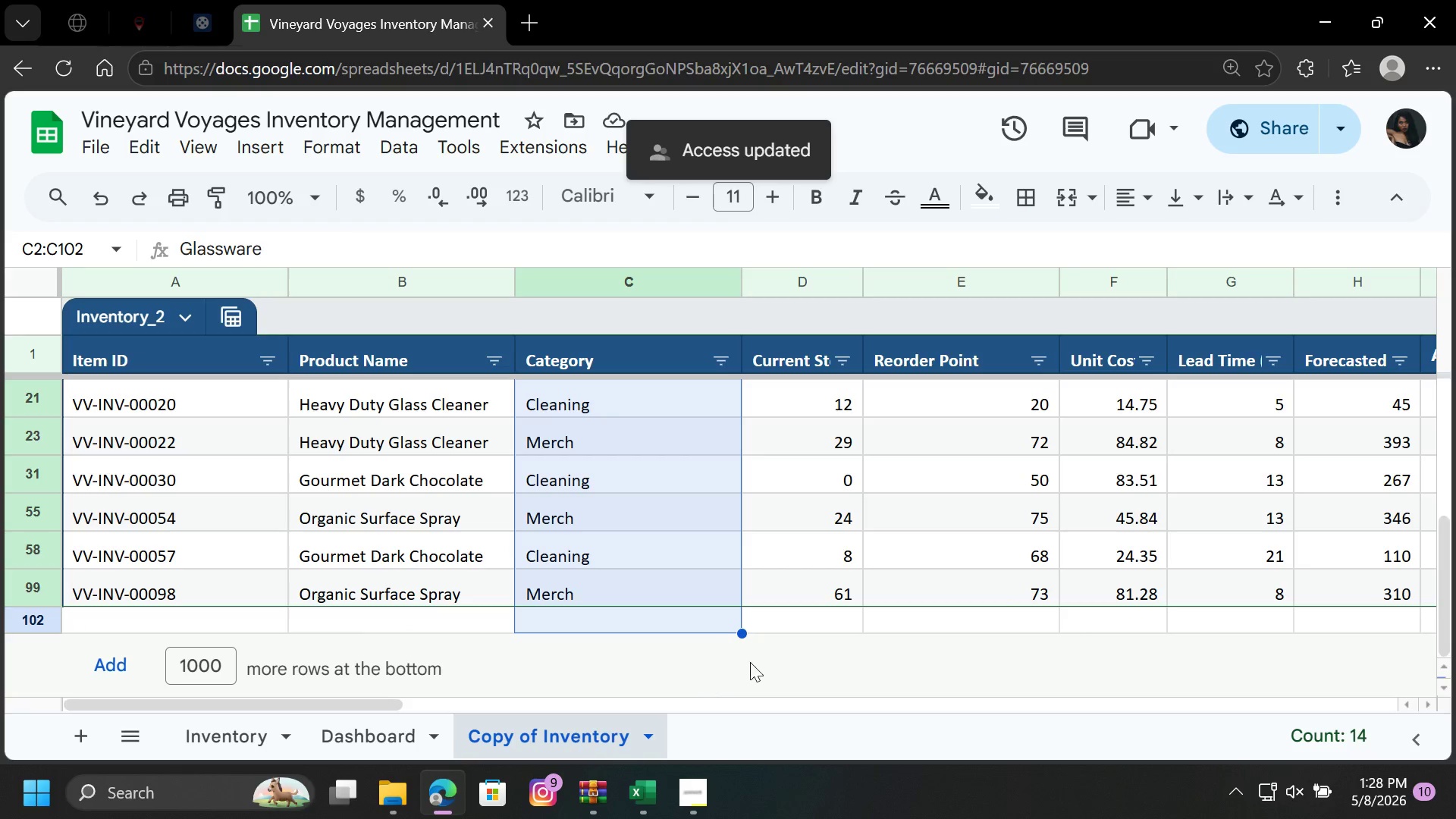 
left_click([847, 657])
 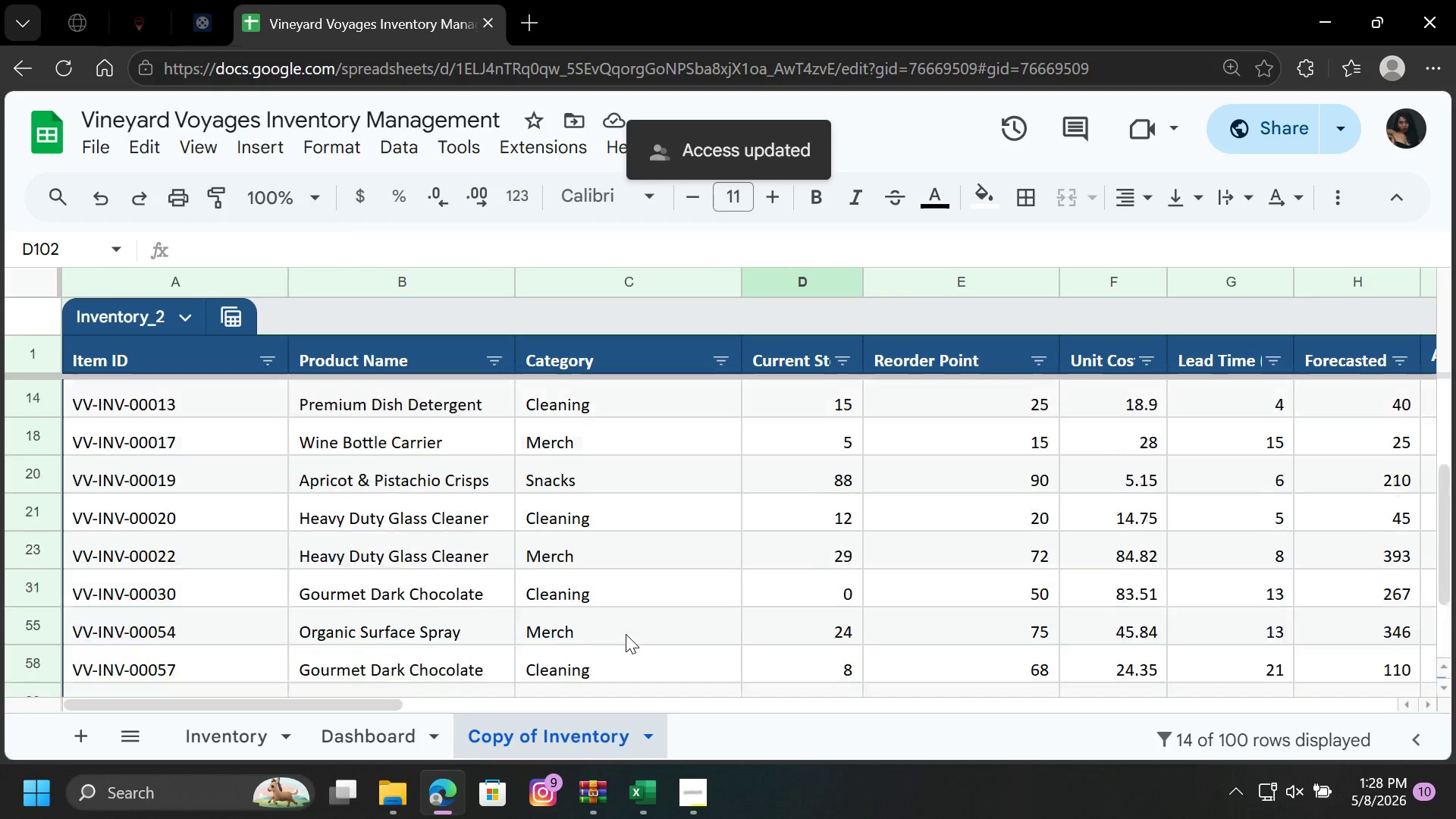 
scroll: coordinate [626, 632], scroll_direction: up, amount: 10.0
 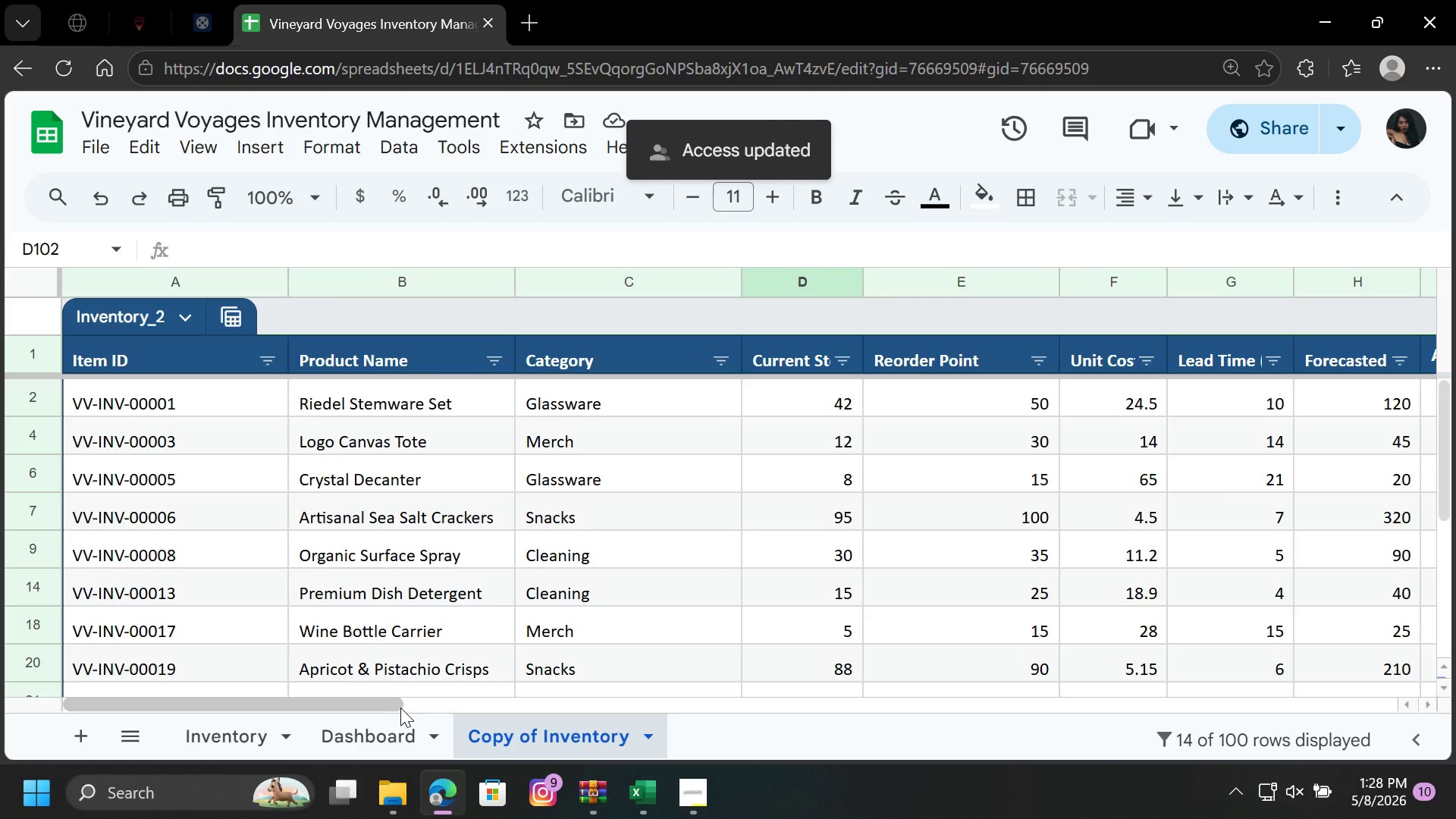 
left_click_drag(start_coordinate=[400, 708], to_coordinate=[639, 714])
 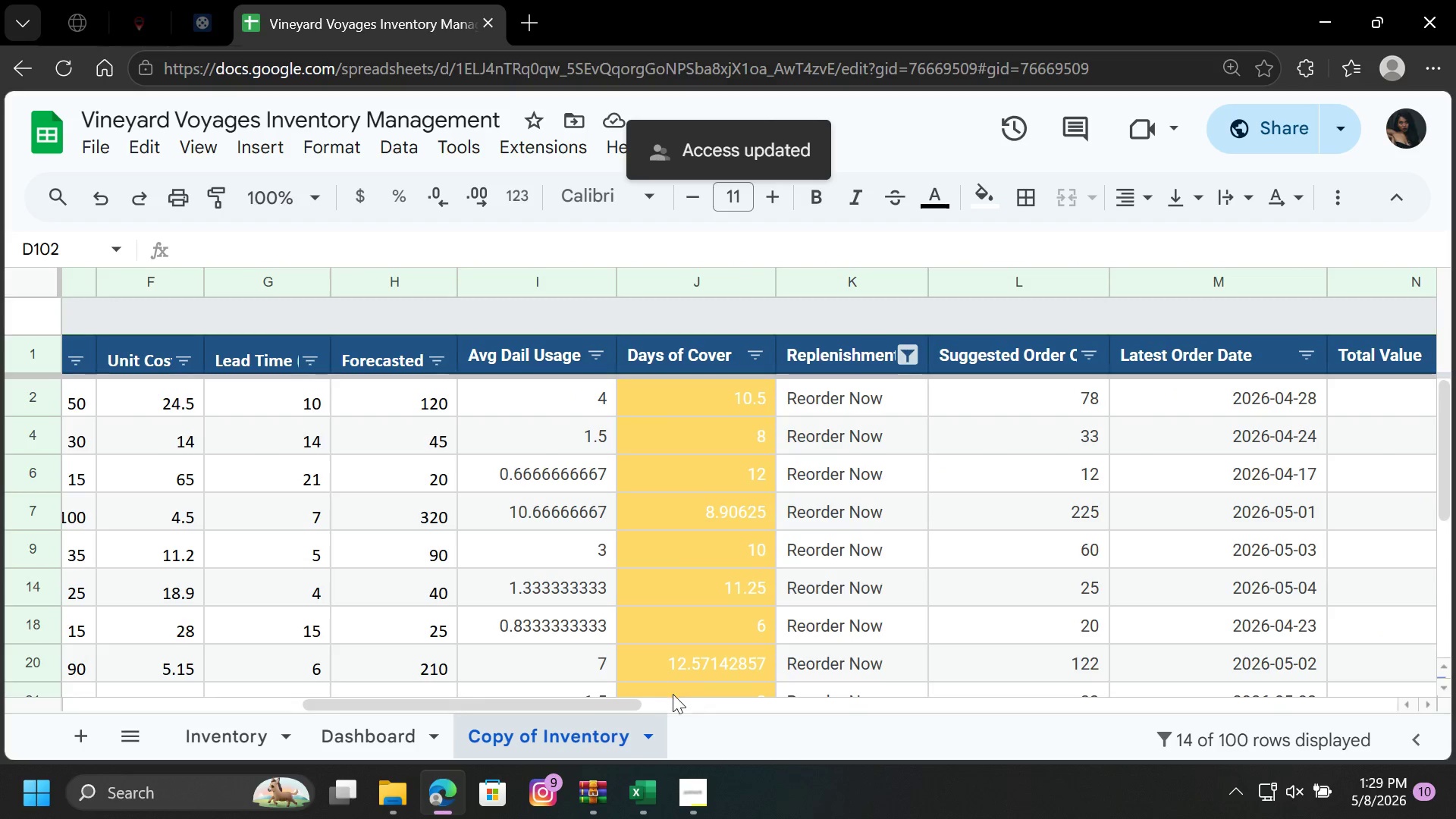 
left_click_drag(start_coordinate=[619, 707], to_coordinate=[713, 709])
 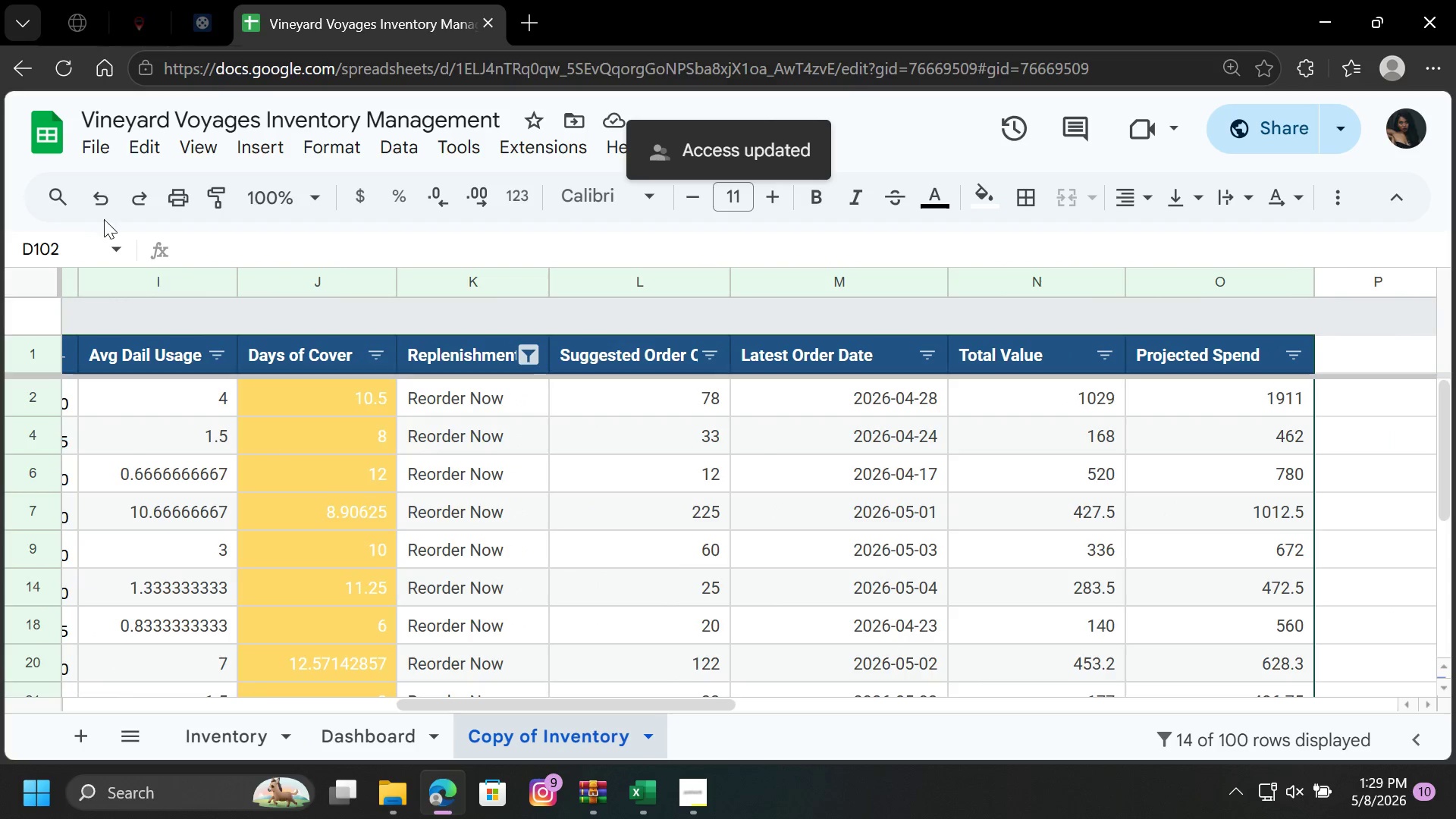 
left_click([89, 147])
 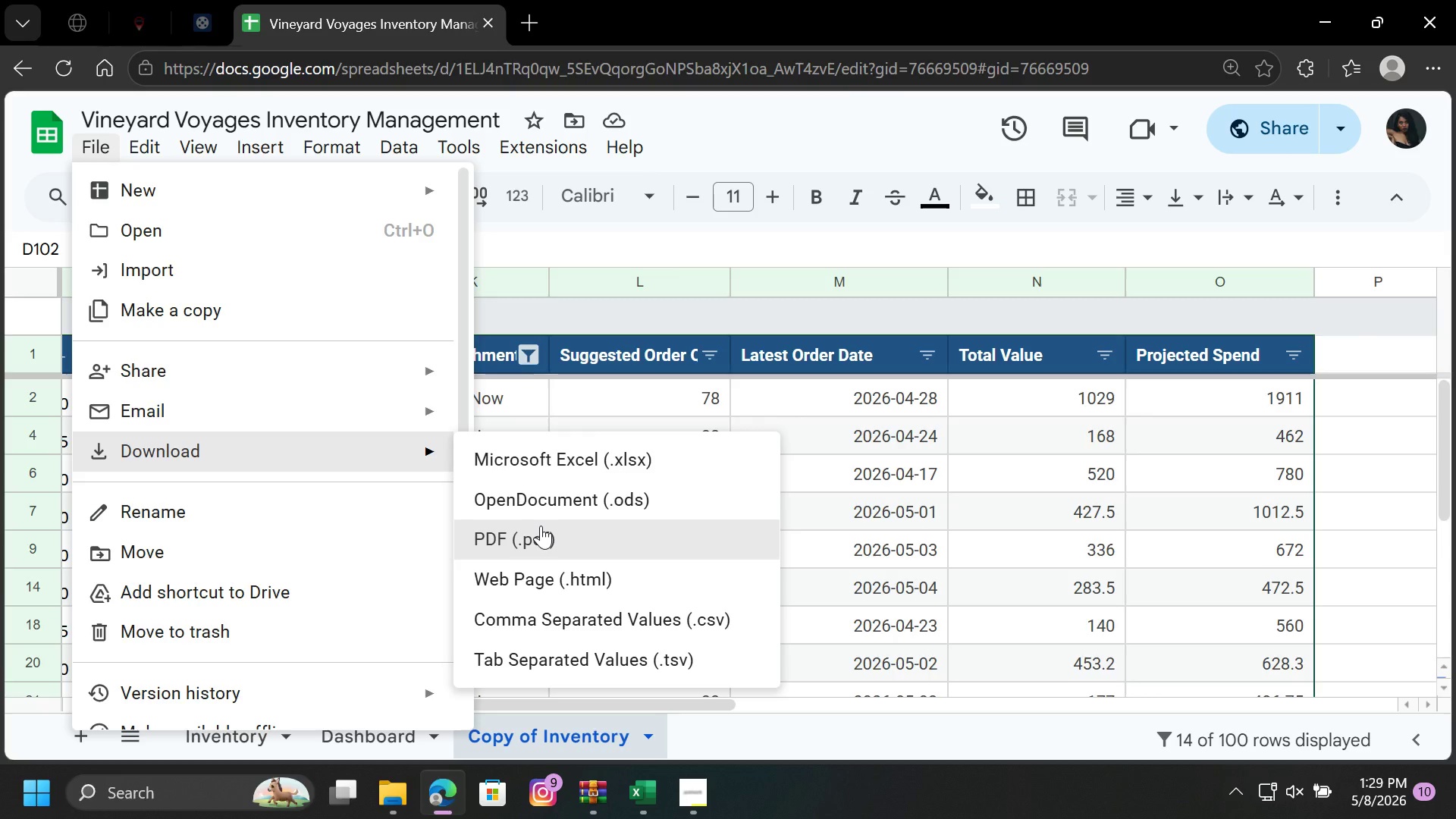 
left_click([603, 460])
 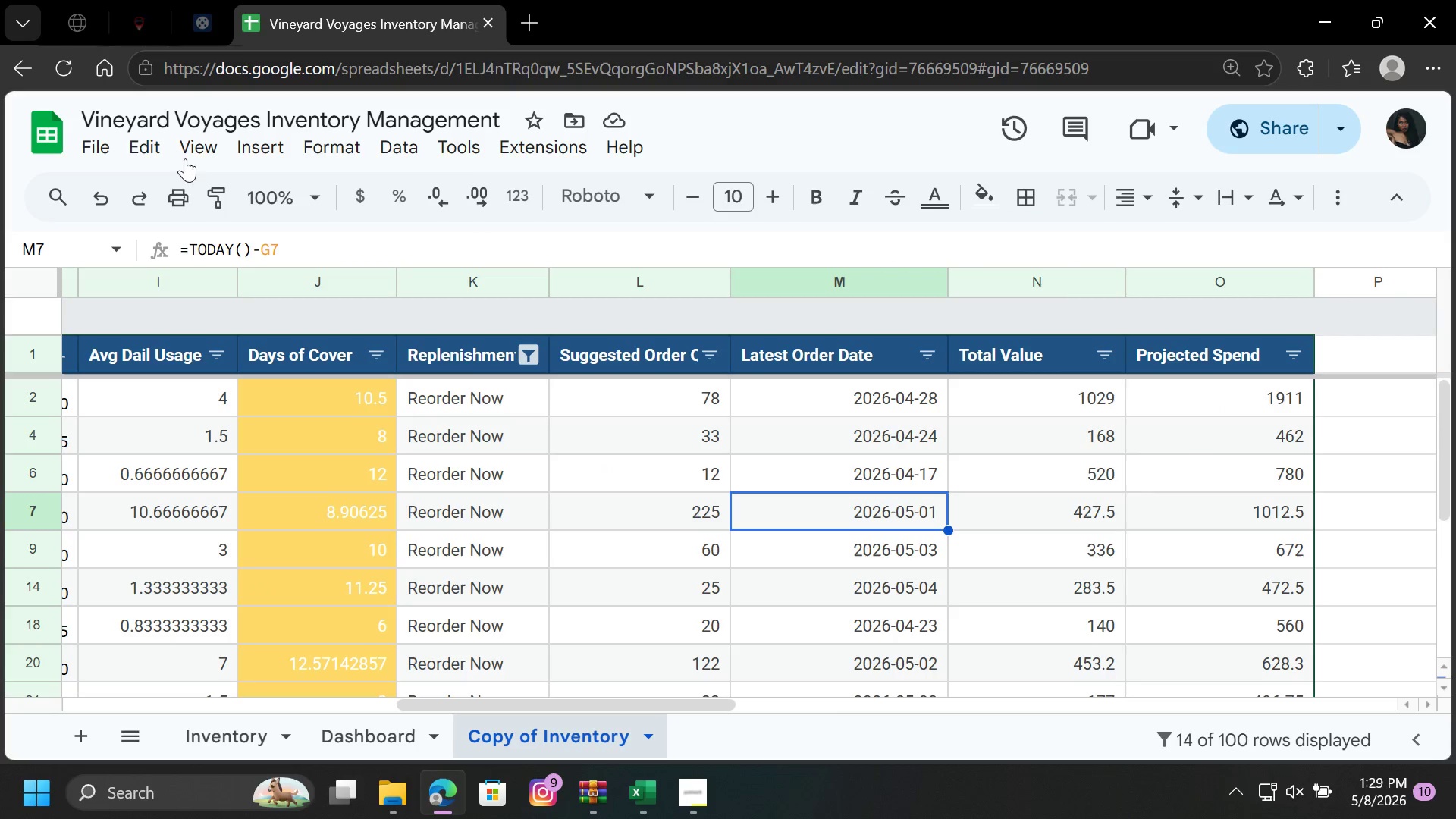 
wait(8.0)
 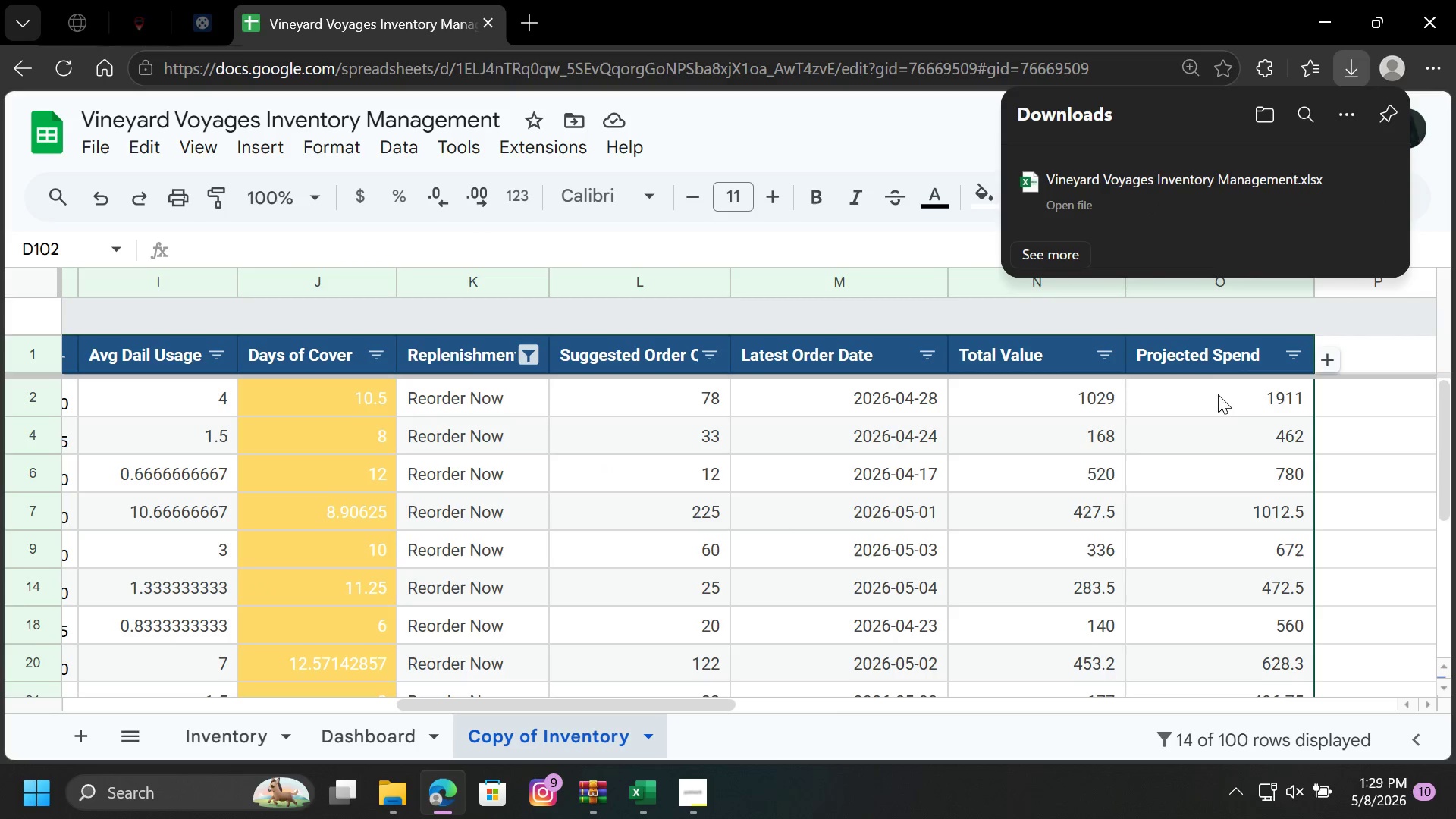 
left_click([98, 144])
 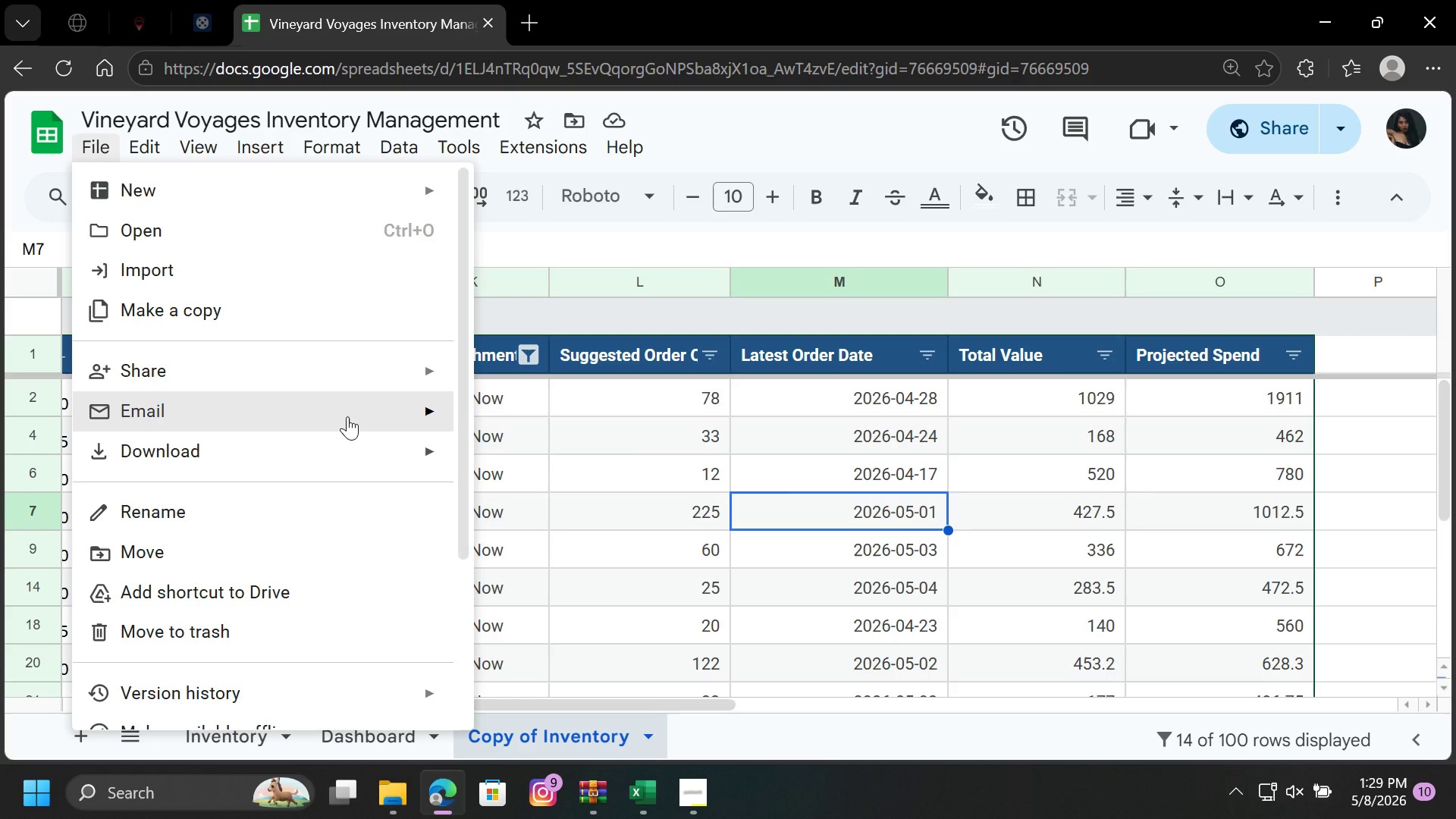 
wait(5.62)
 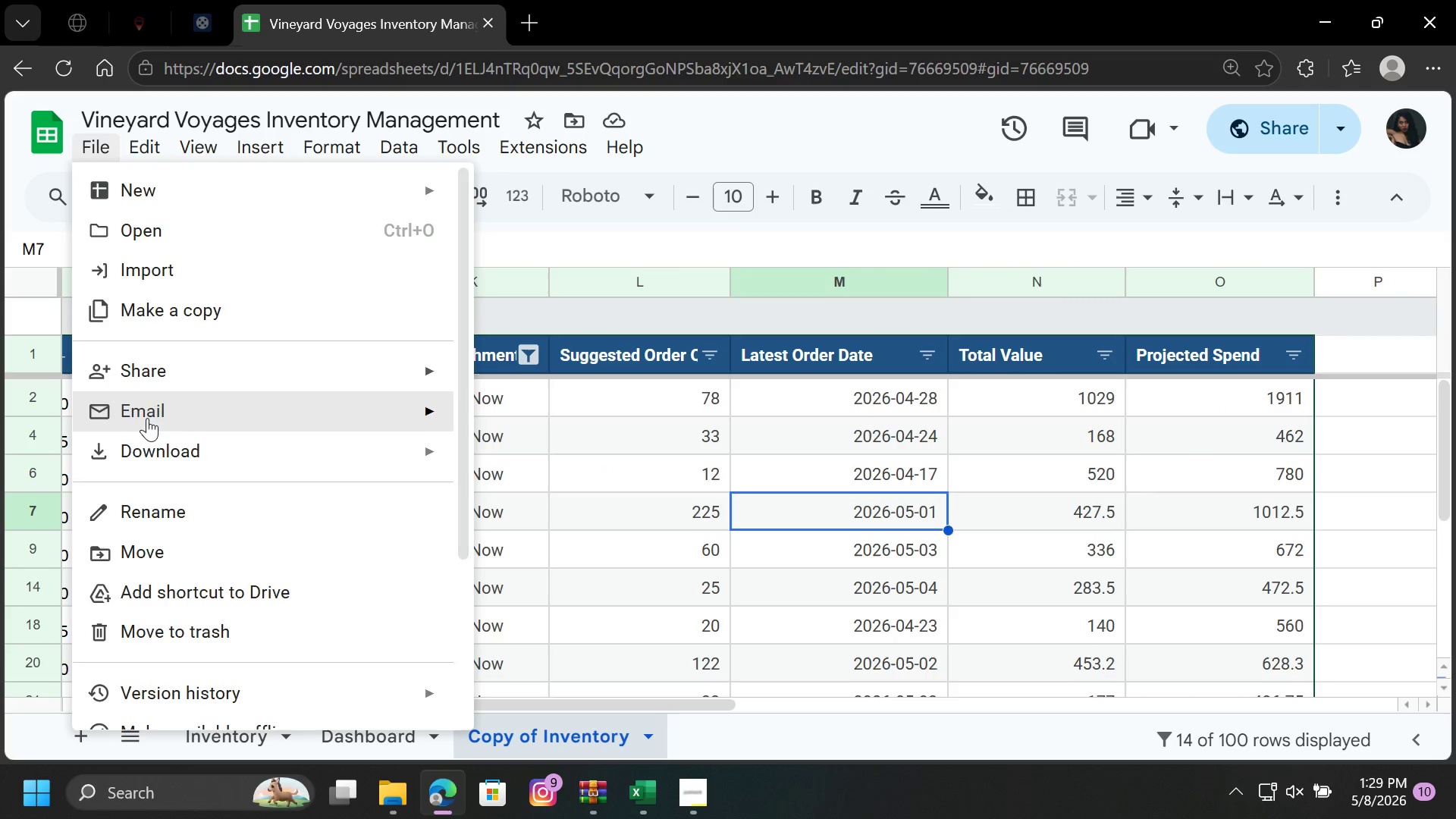 
left_click([522, 551])
 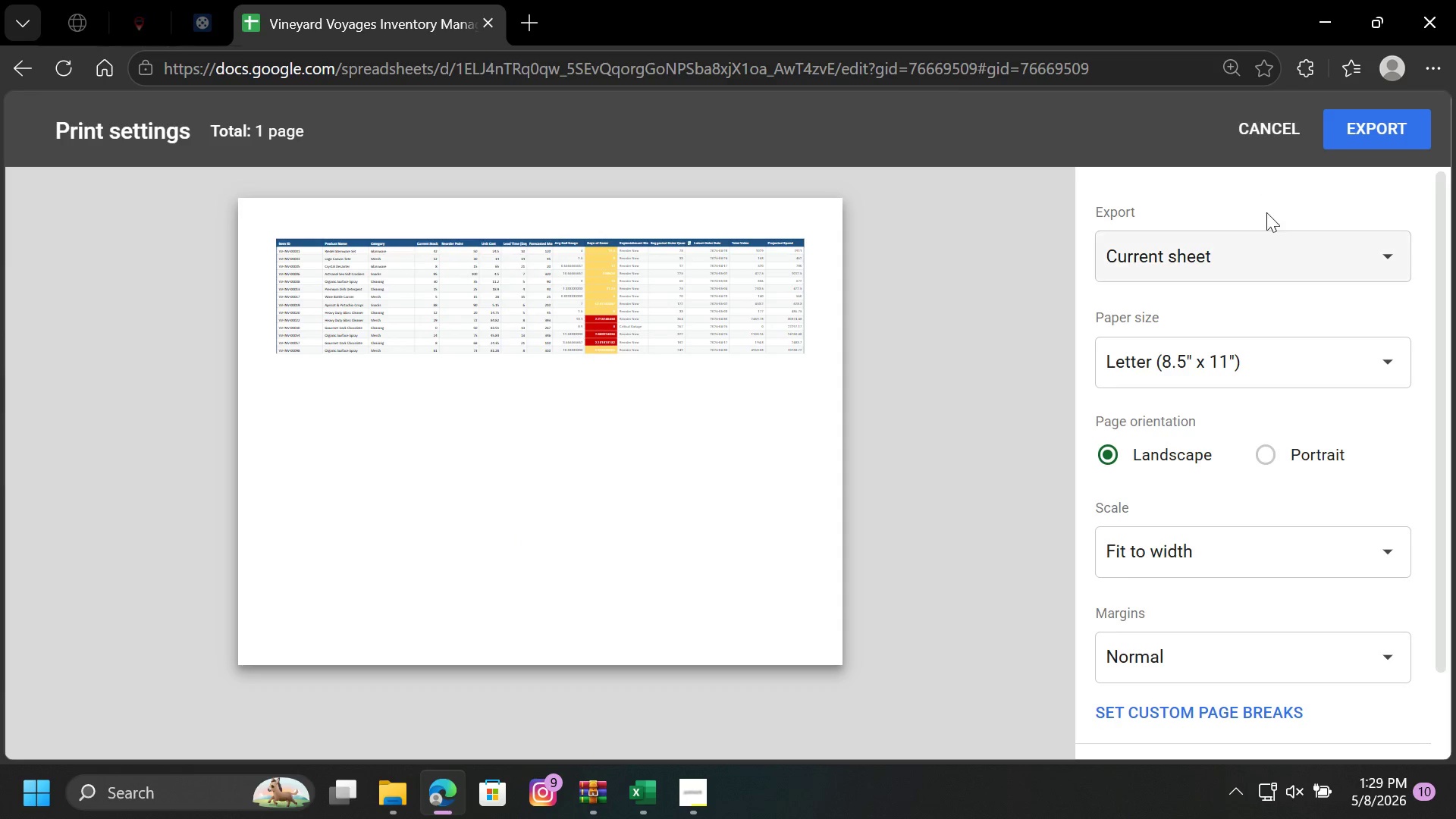 
left_click([1243, 261])
 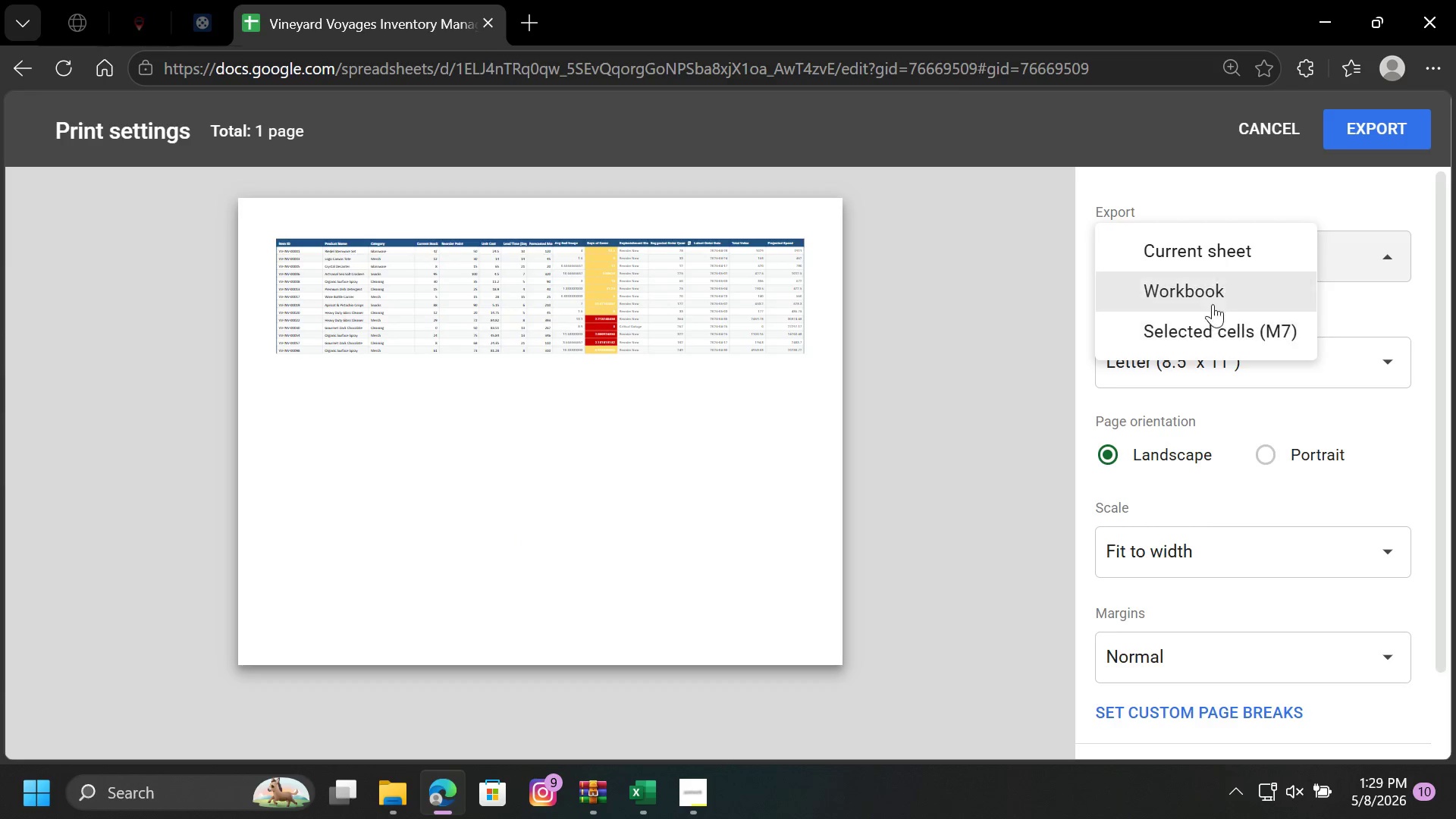 
left_click([1212, 288])
 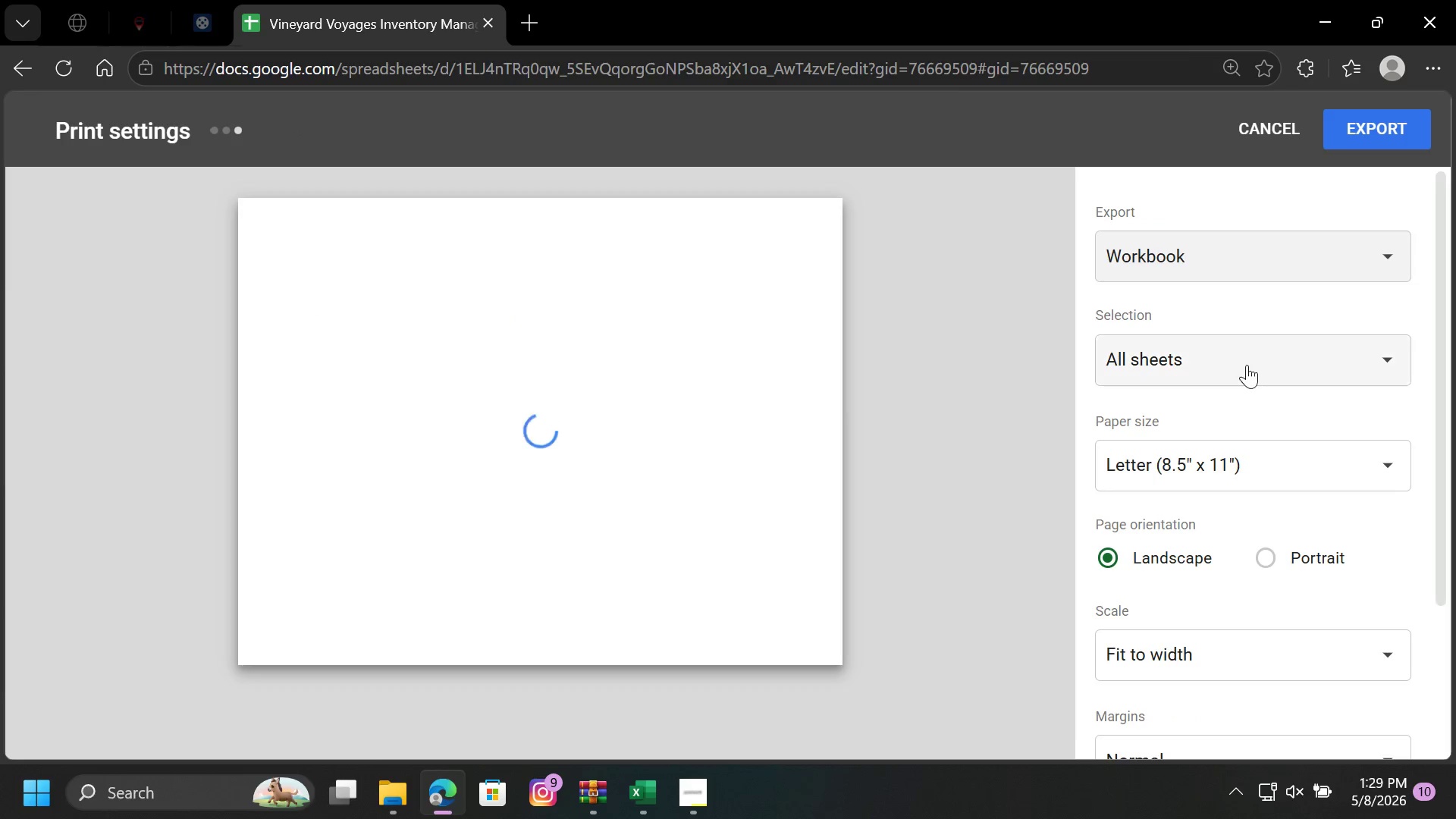 
left_click([1246, 363])
 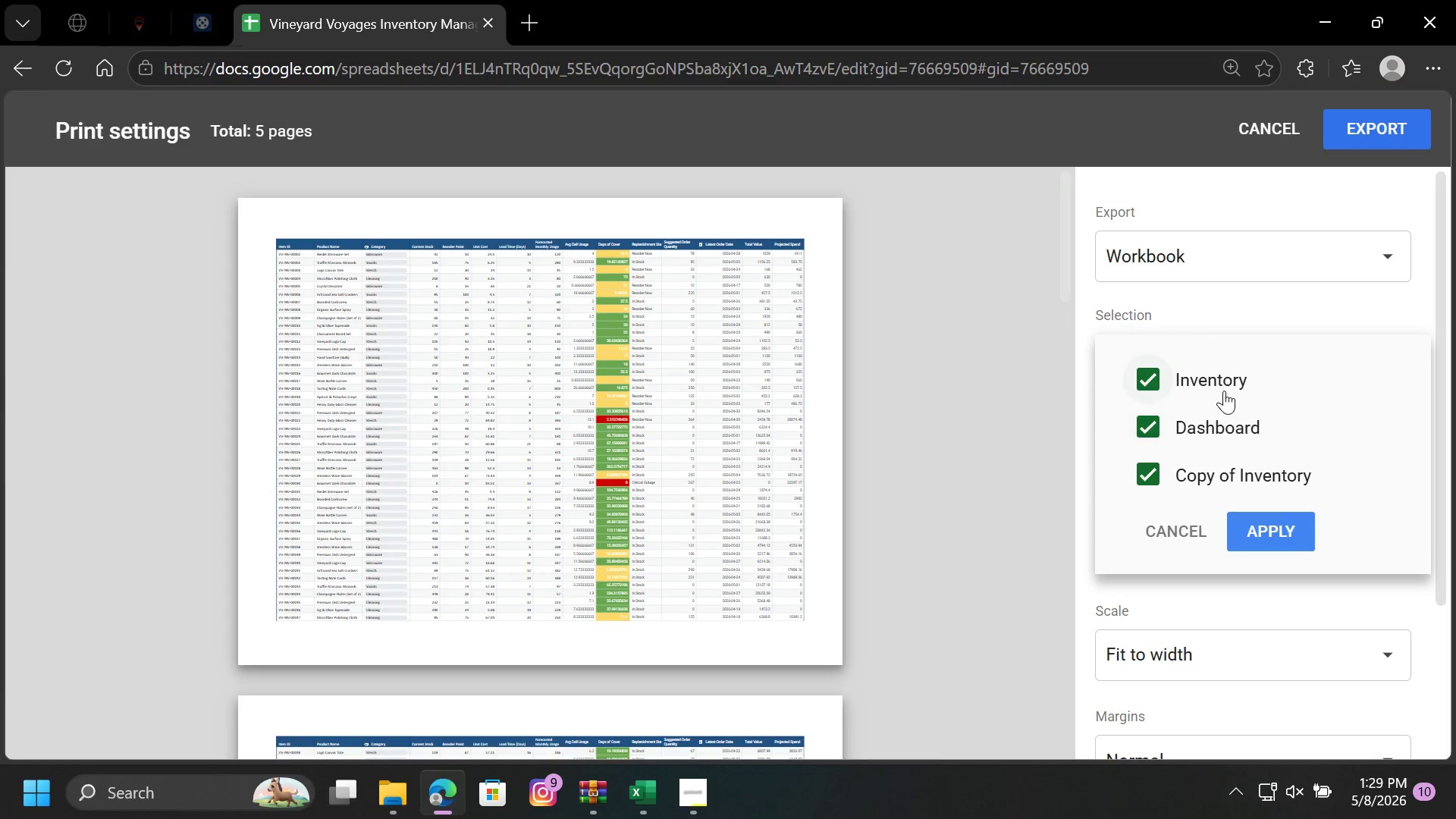 
left_click([1224, 383])
 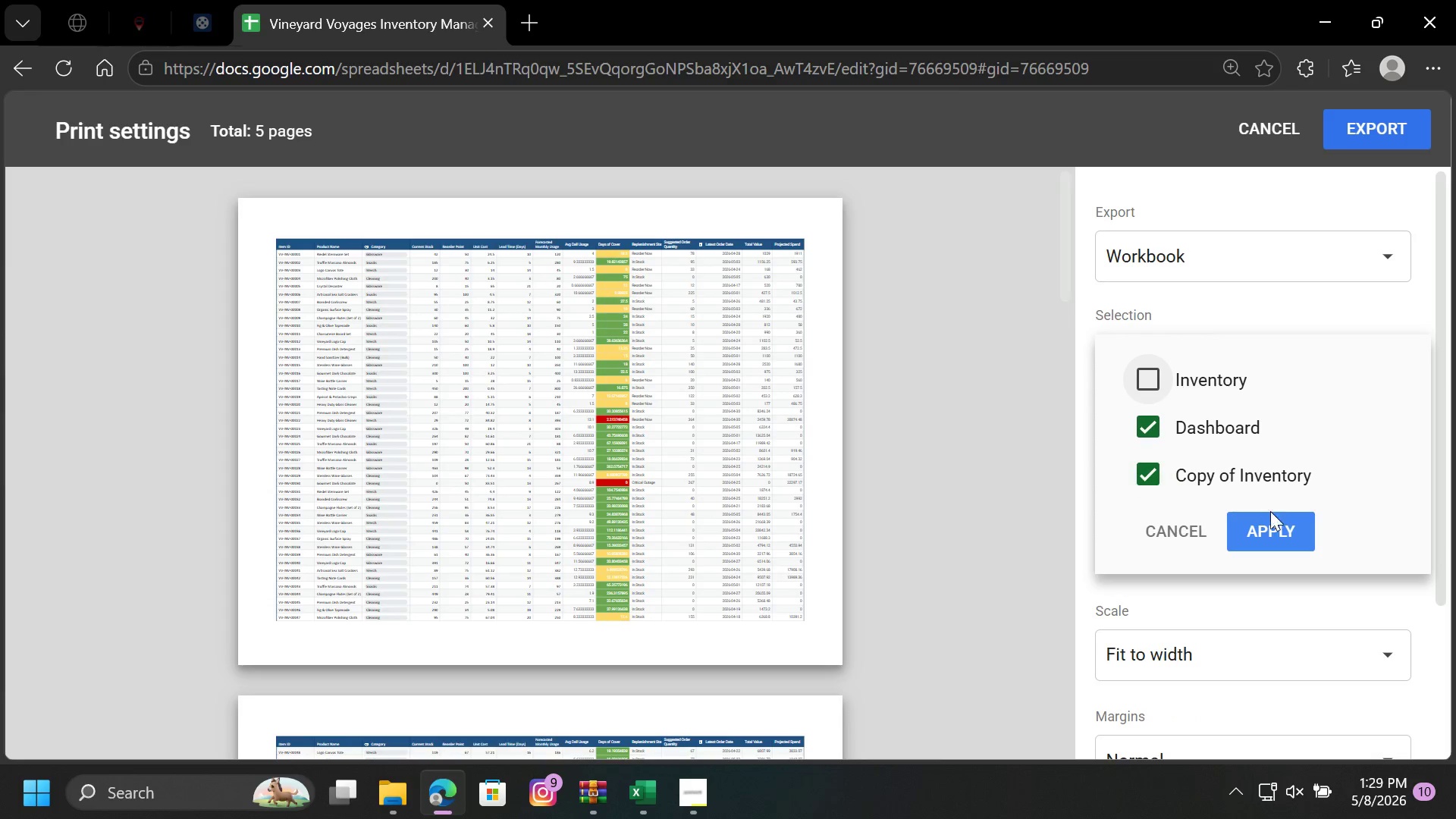 
left_click([1272, 526])
 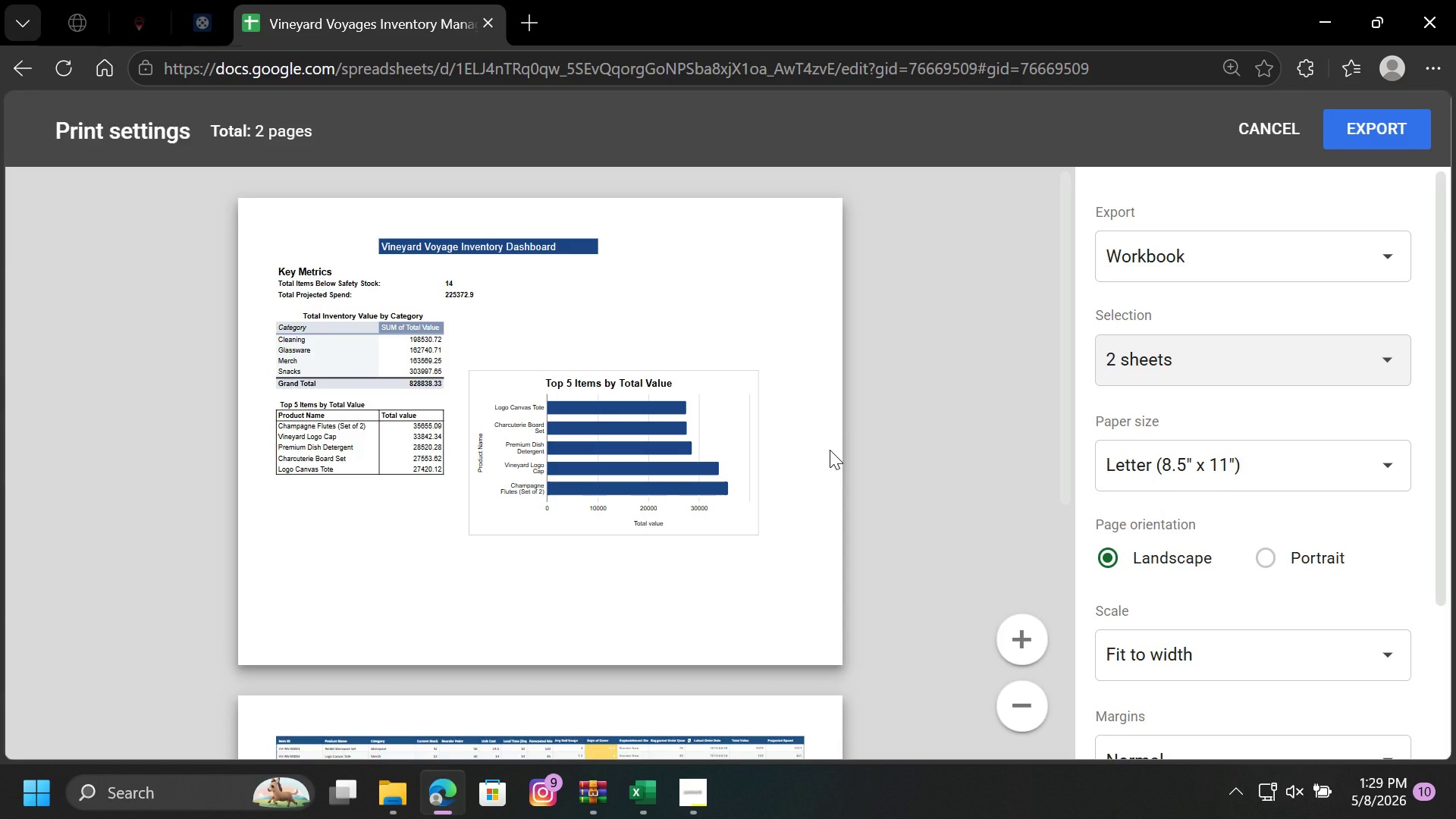 
wait(10.45)
 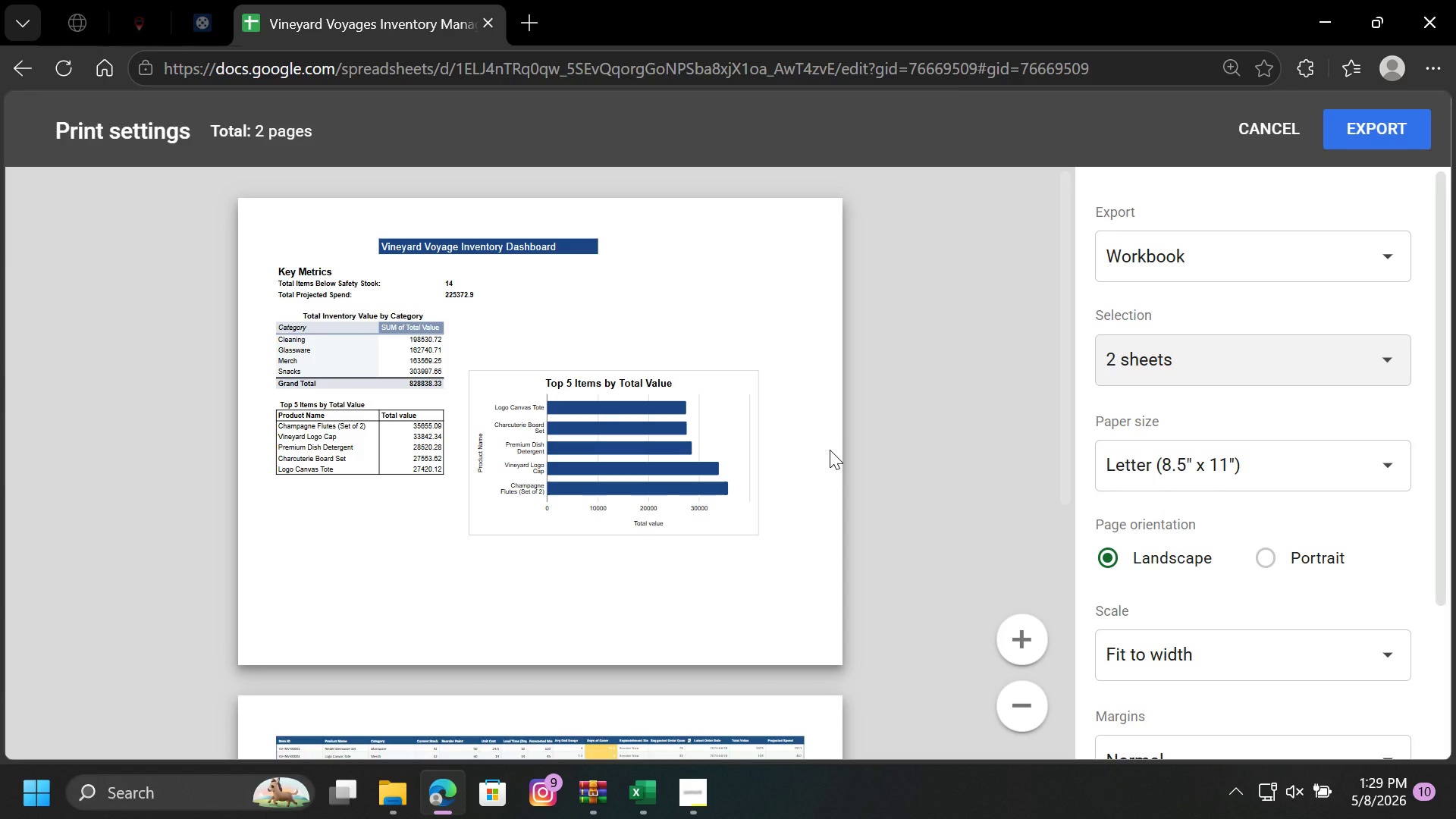 
scroll: coordinate [1182, 611], scroll_direction: down, amount: 2.0
 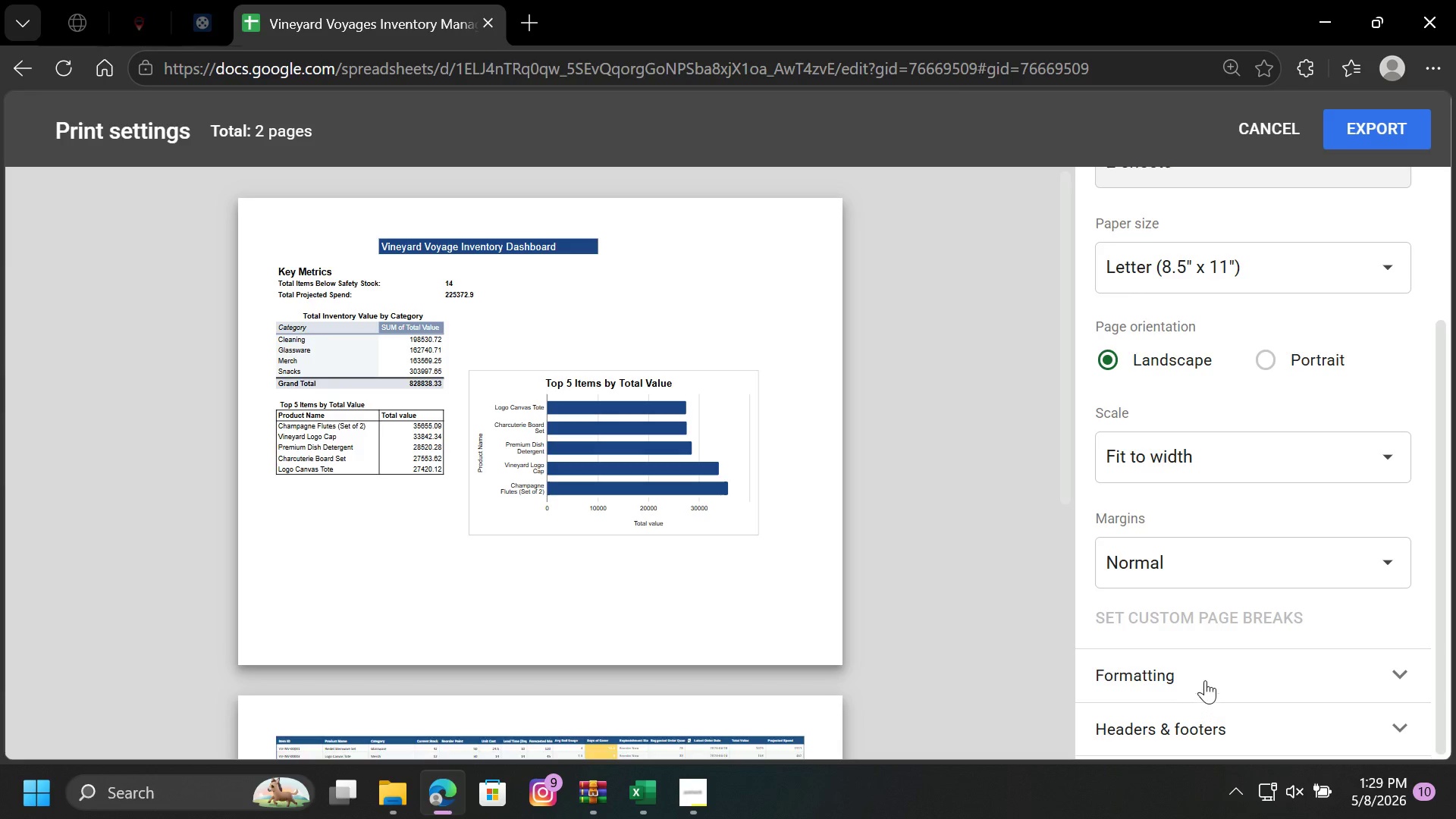 
left_click([1210, 671])
 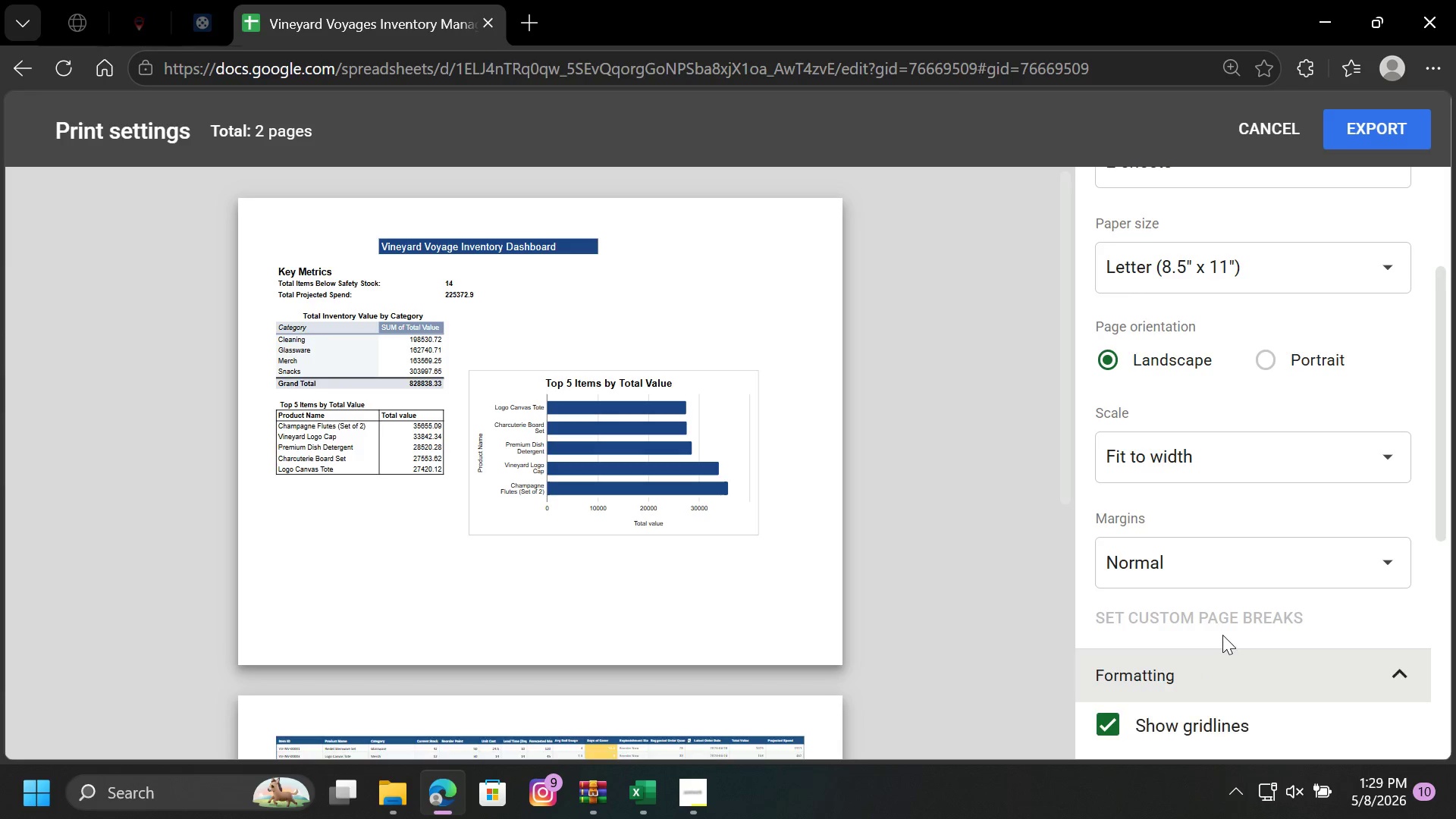 
scroll: coordinate [1222, 635], scroll_direction: down, amount: 2.0
 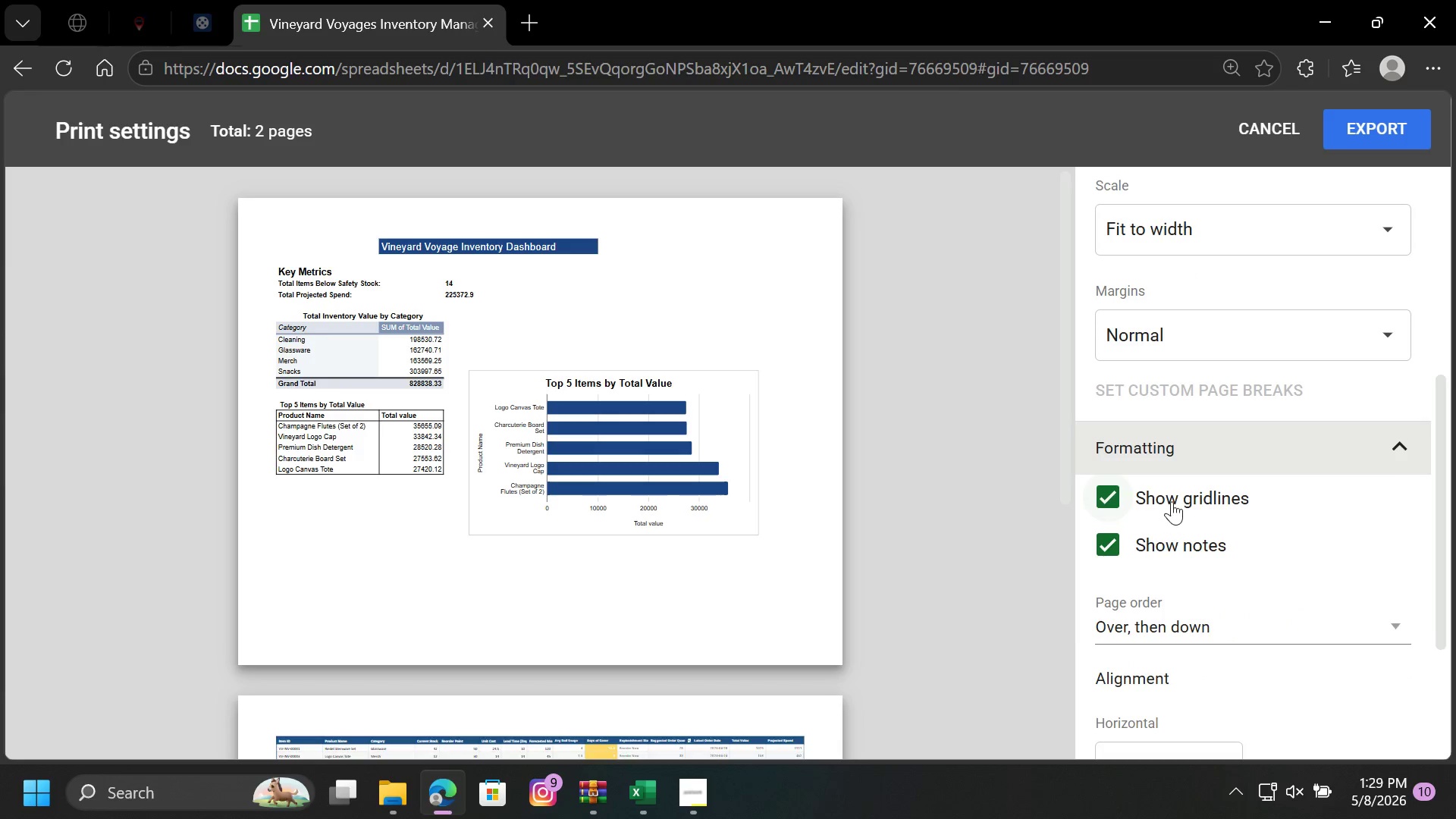 
left_click([1167, 492])
 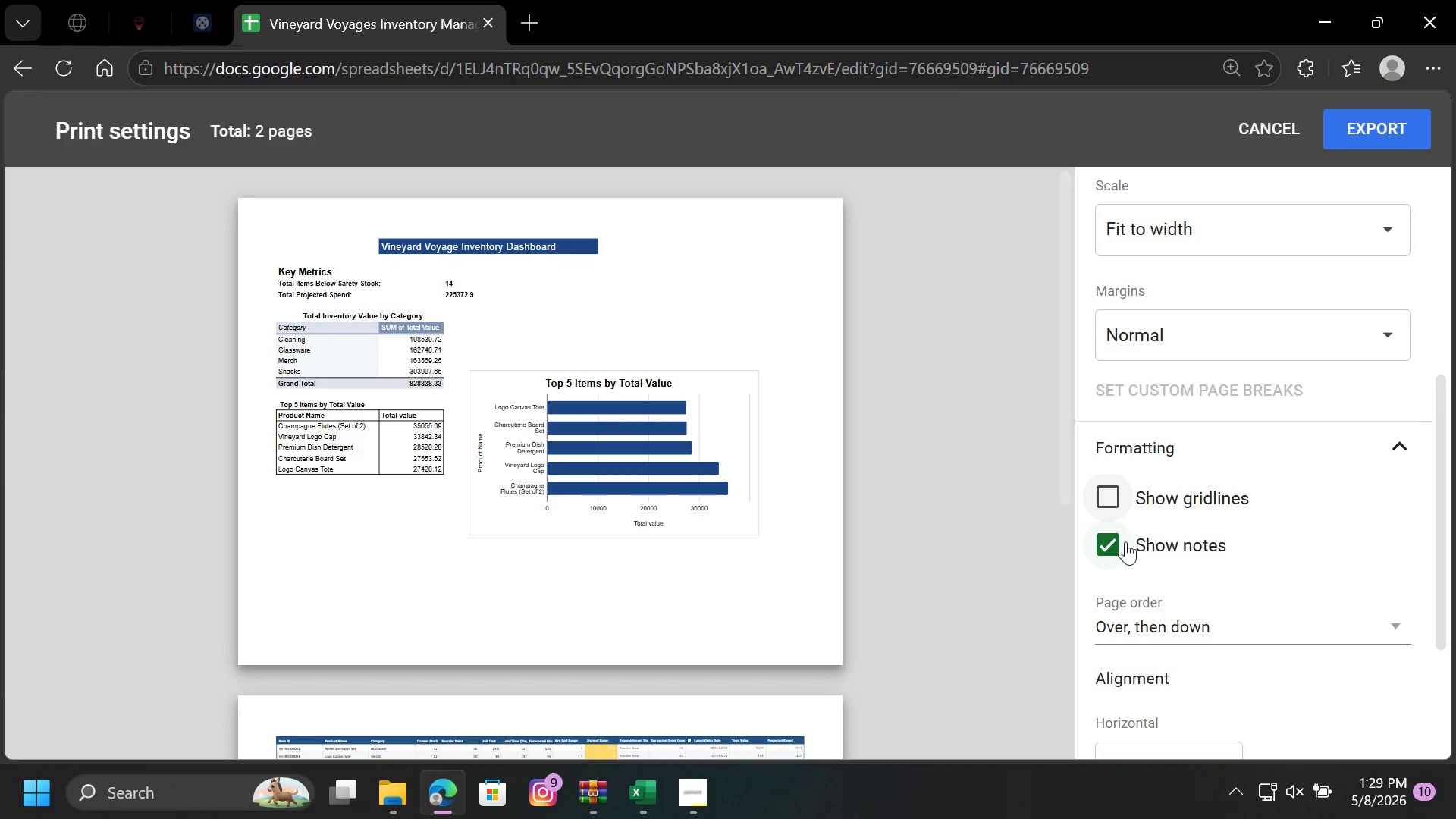 
left_click([1125, 541])
 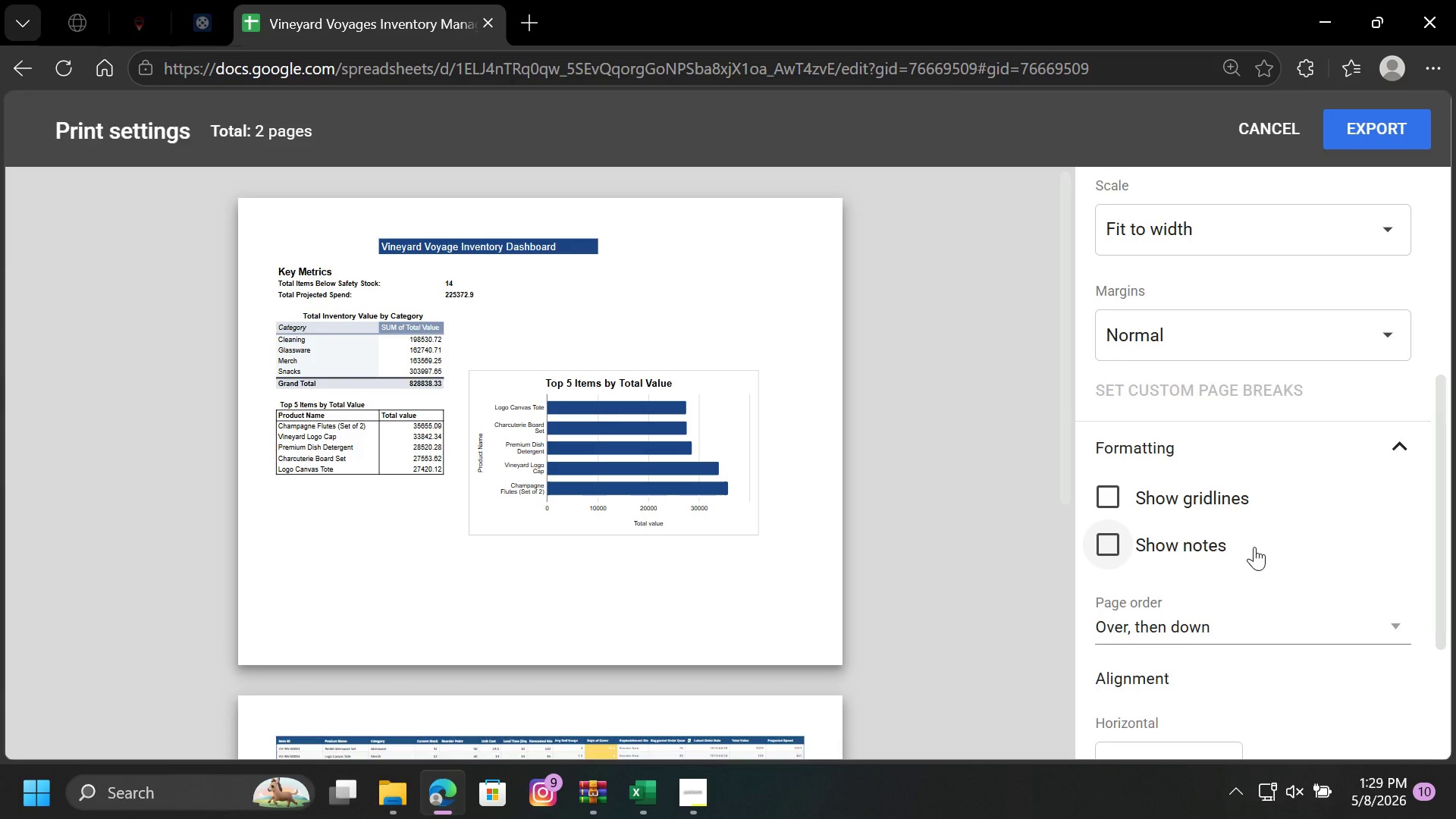 
scroll: coordinate [1233, 585], scroll_direction: down, amount: 5.0
 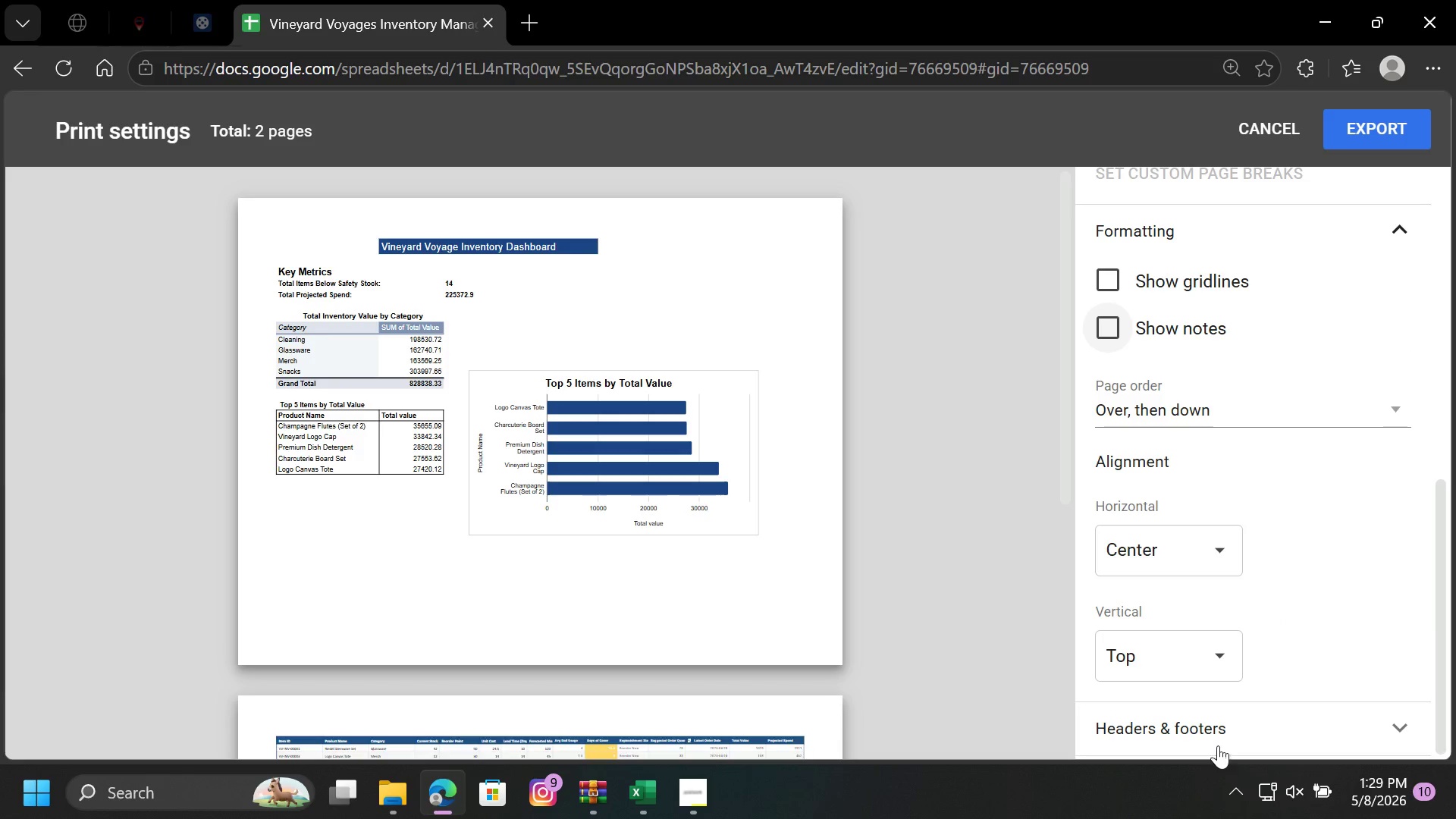 
left_click([1216, 727])
 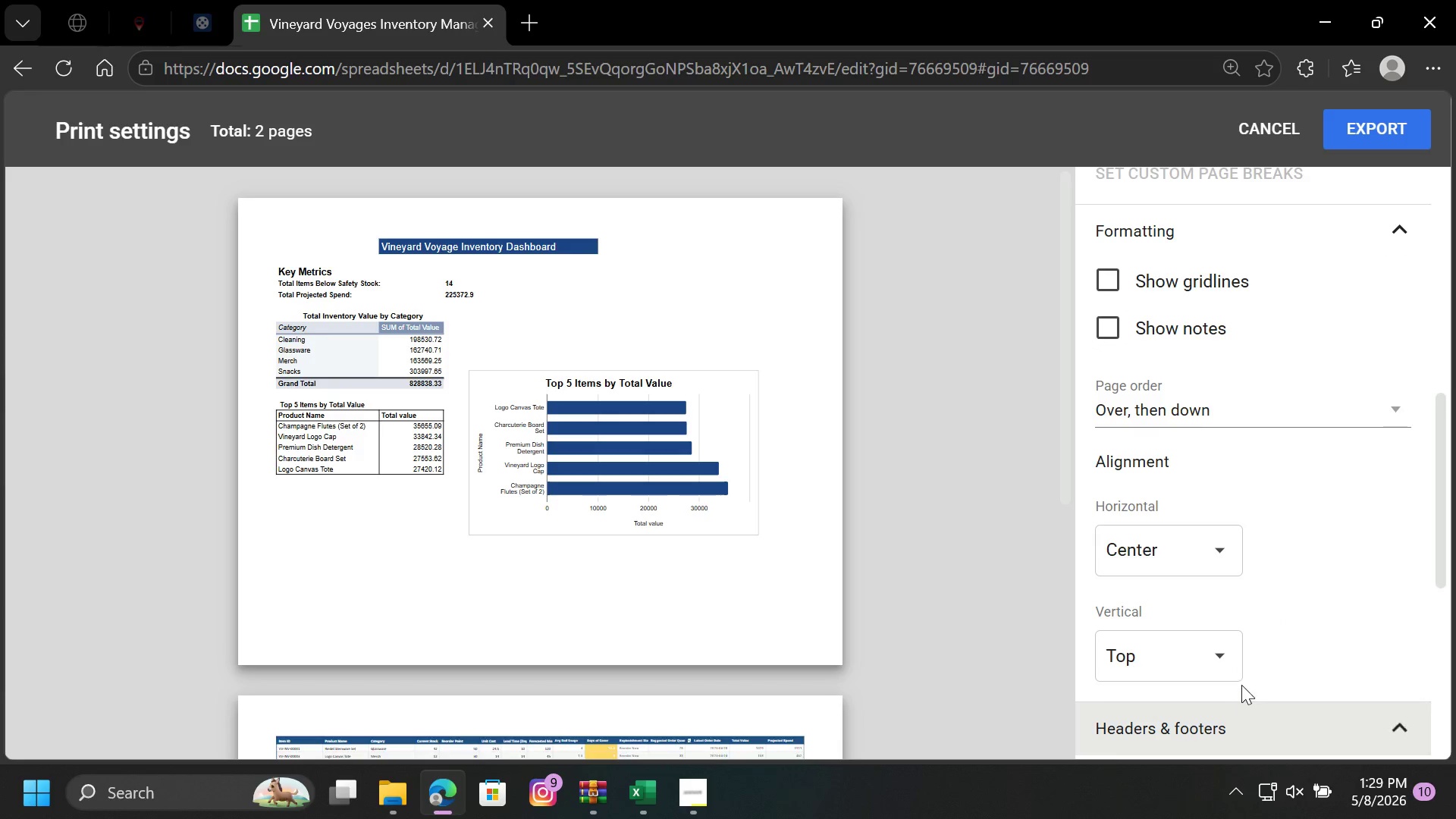 
scroll: coordinate [1241, 683], scroll_direction: down, amount: 2.0
 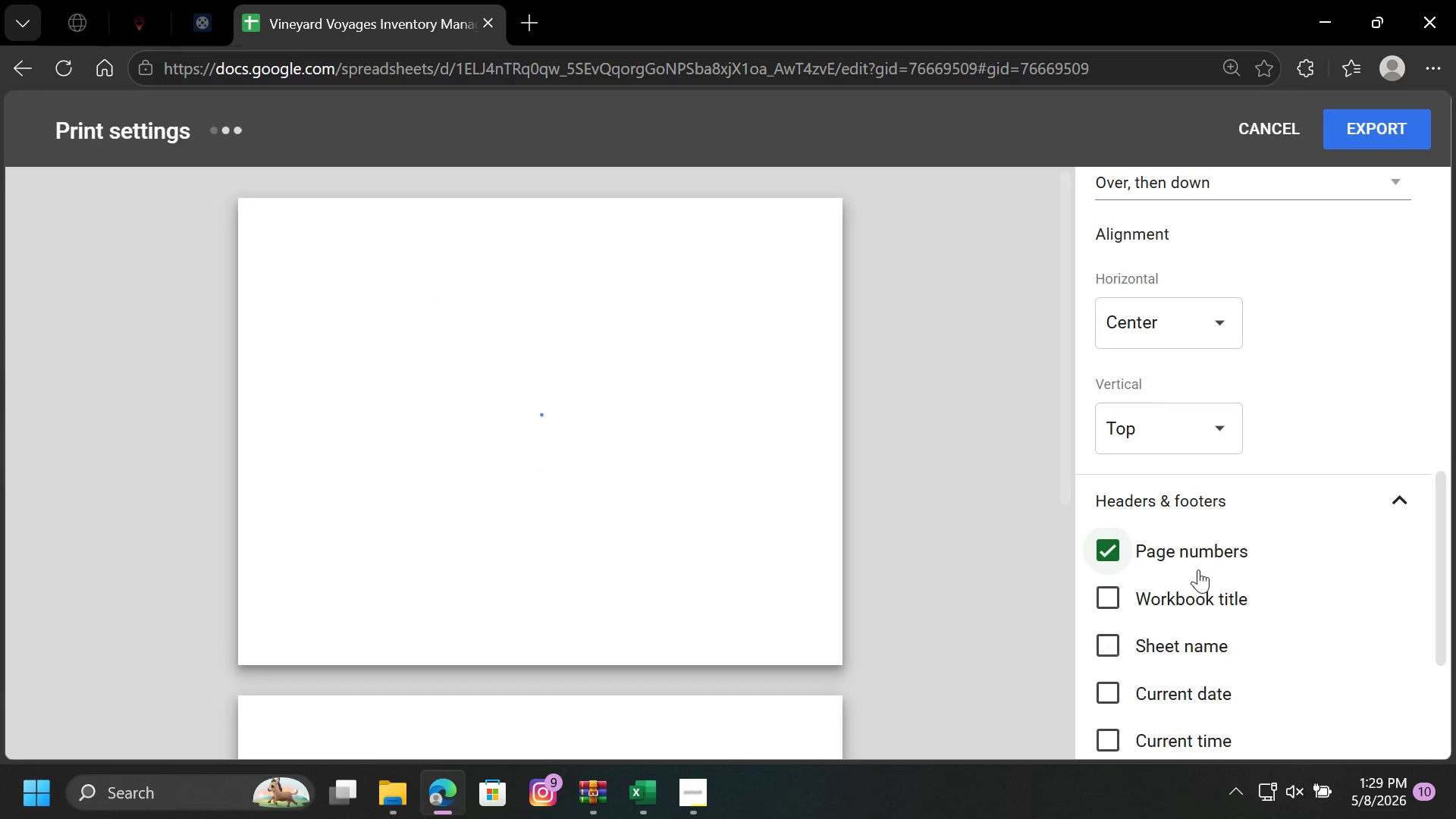 
double_click([1195, 584])
 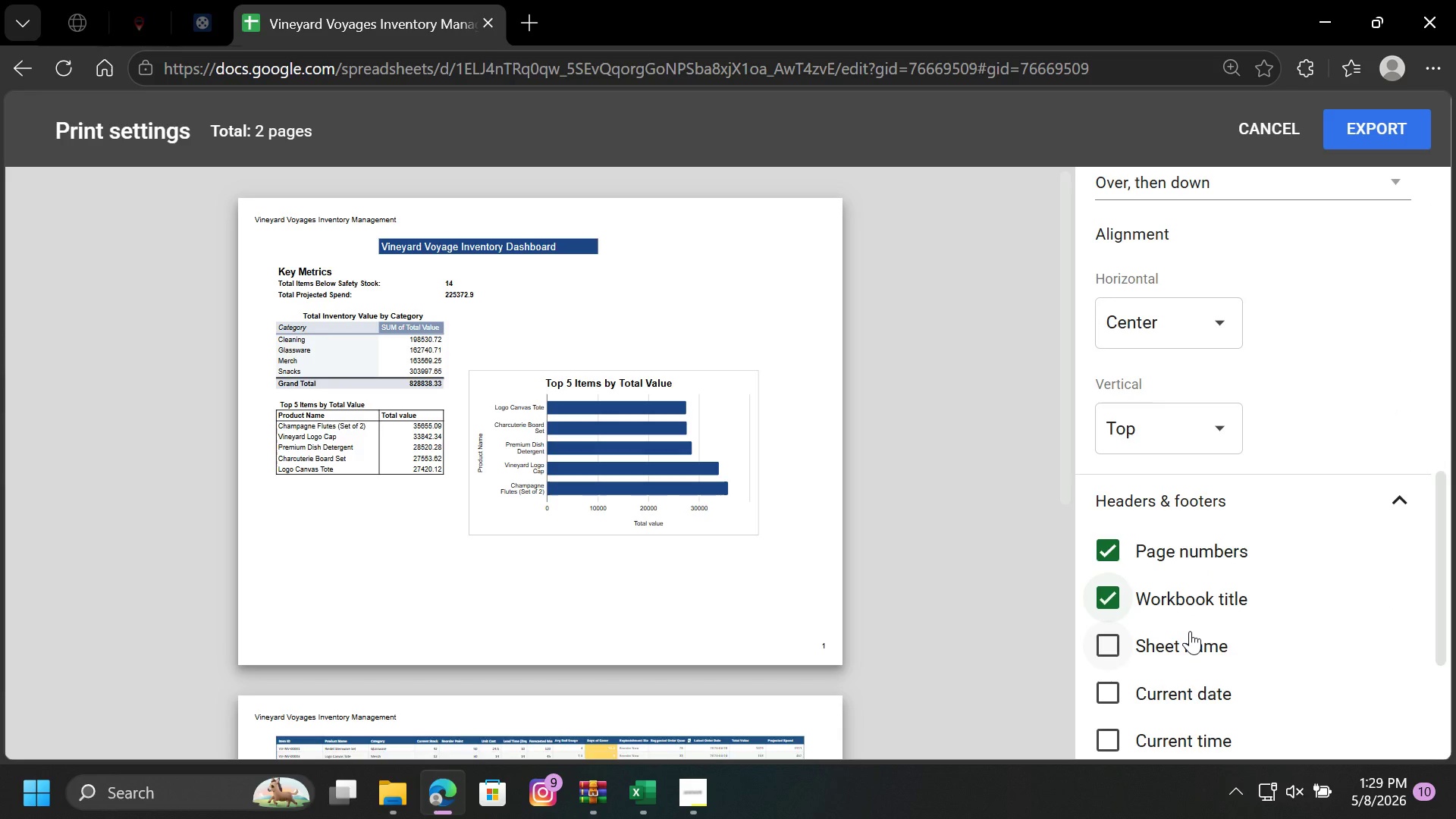 
left_click([1190, 631])
 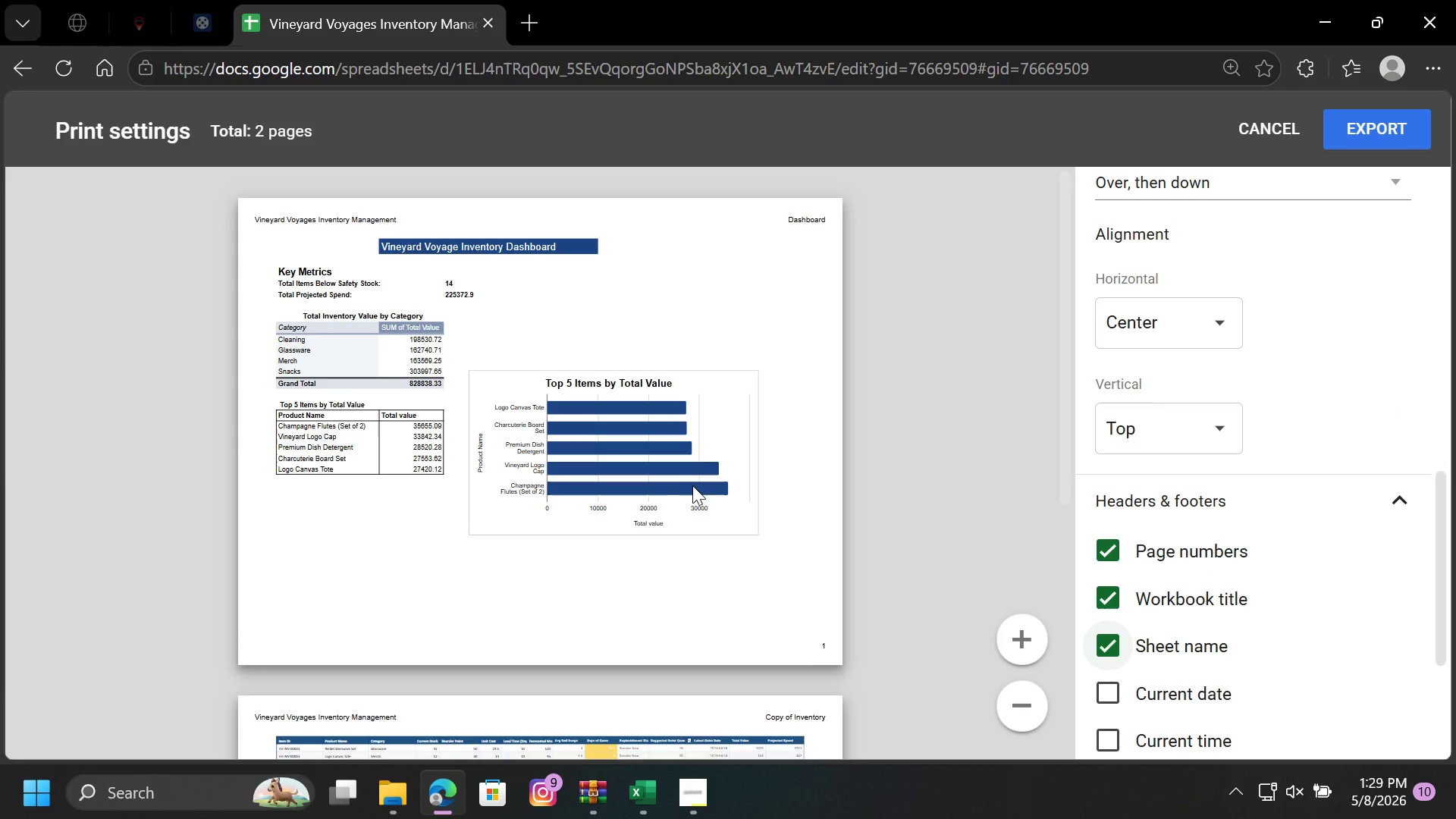 
scroll: coordinate [670, 479], scroll_direction: down, amount: 3.0
 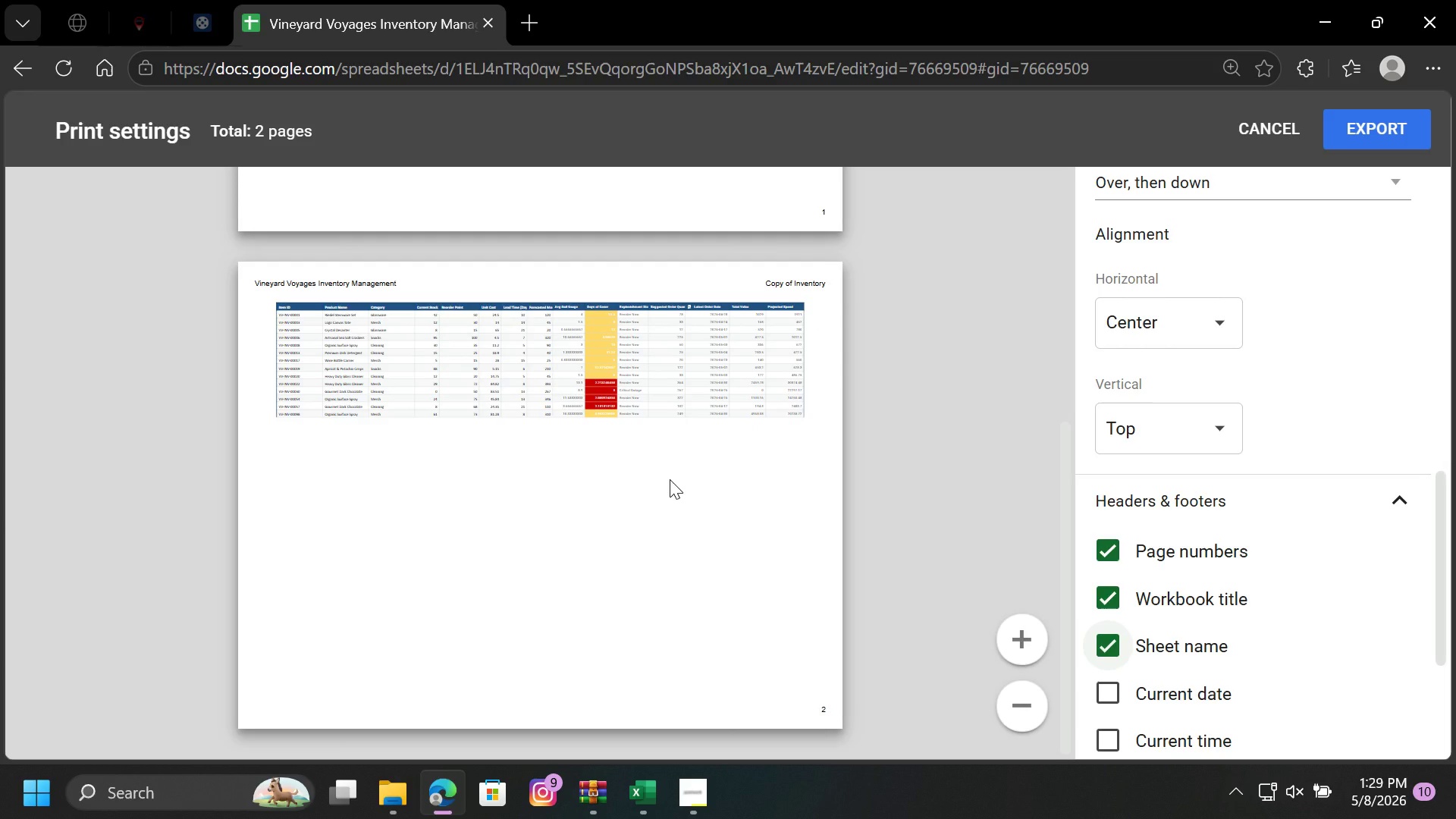 
scroll: coordinate [670, 479], scroll_direction: up, amount: 9.0
 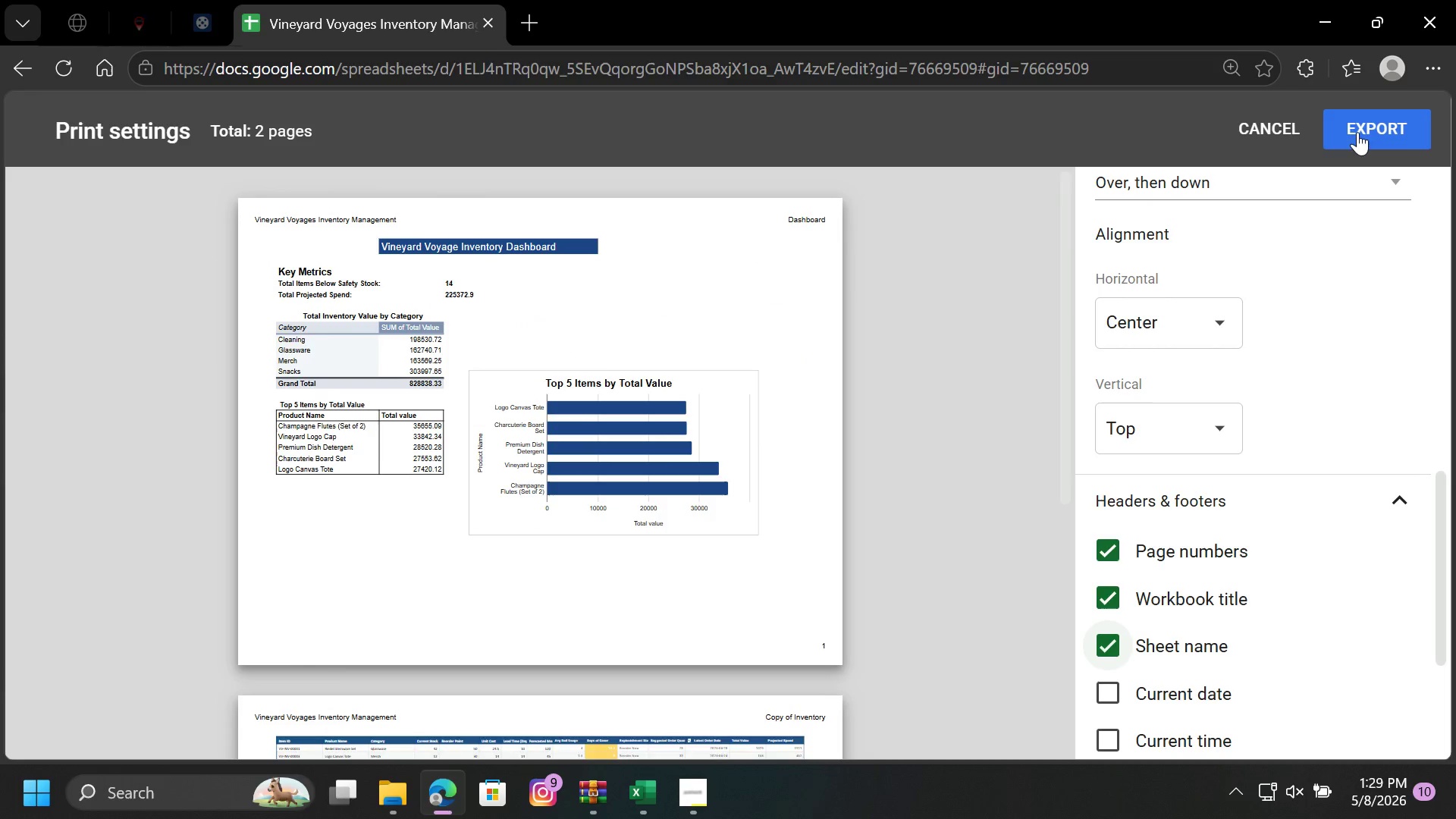 
left_click([1363, 127])
 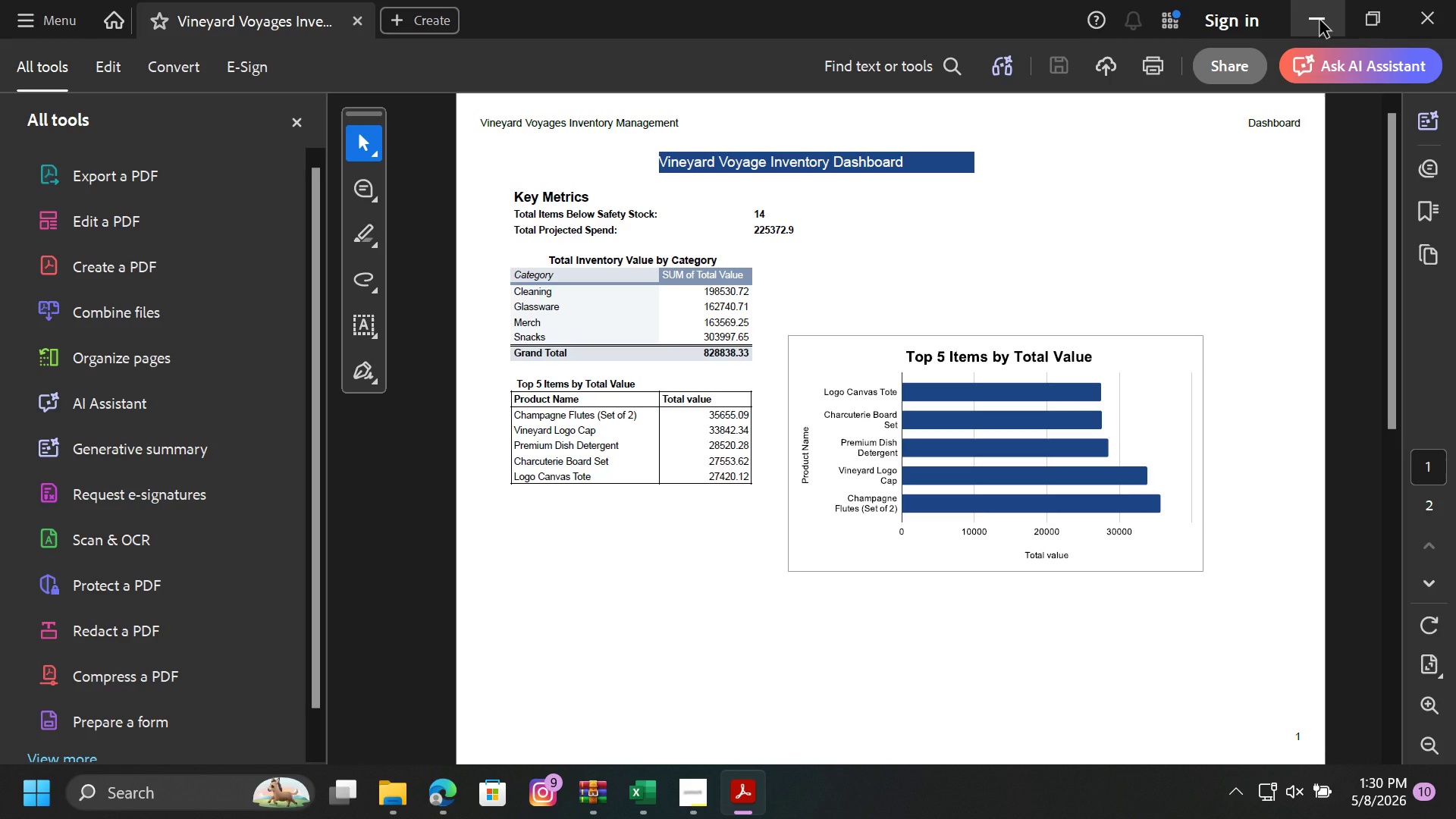 
wait(7.23)
 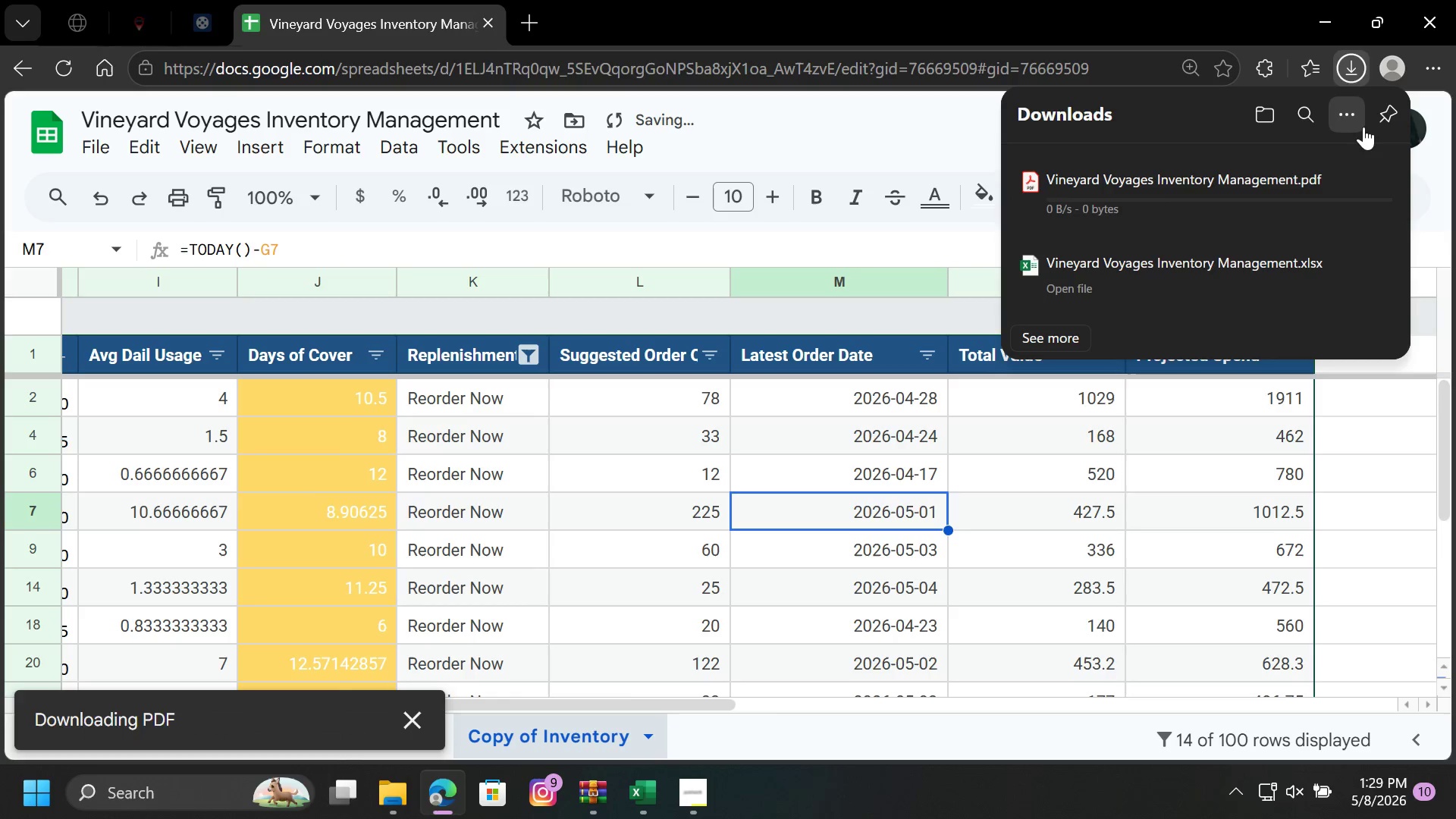 
left_click([1320, 20])
 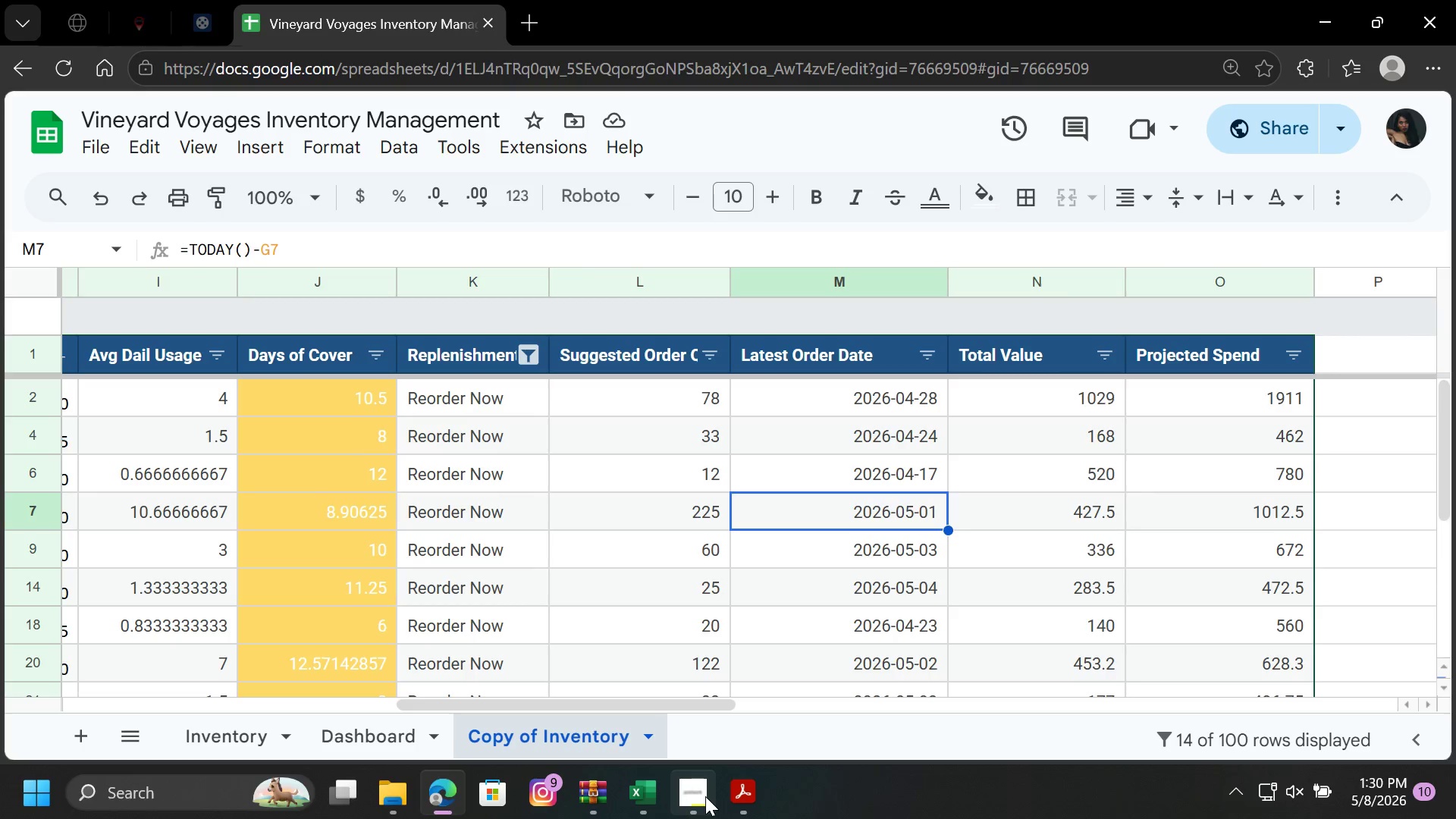 
left_click([678, 799])